 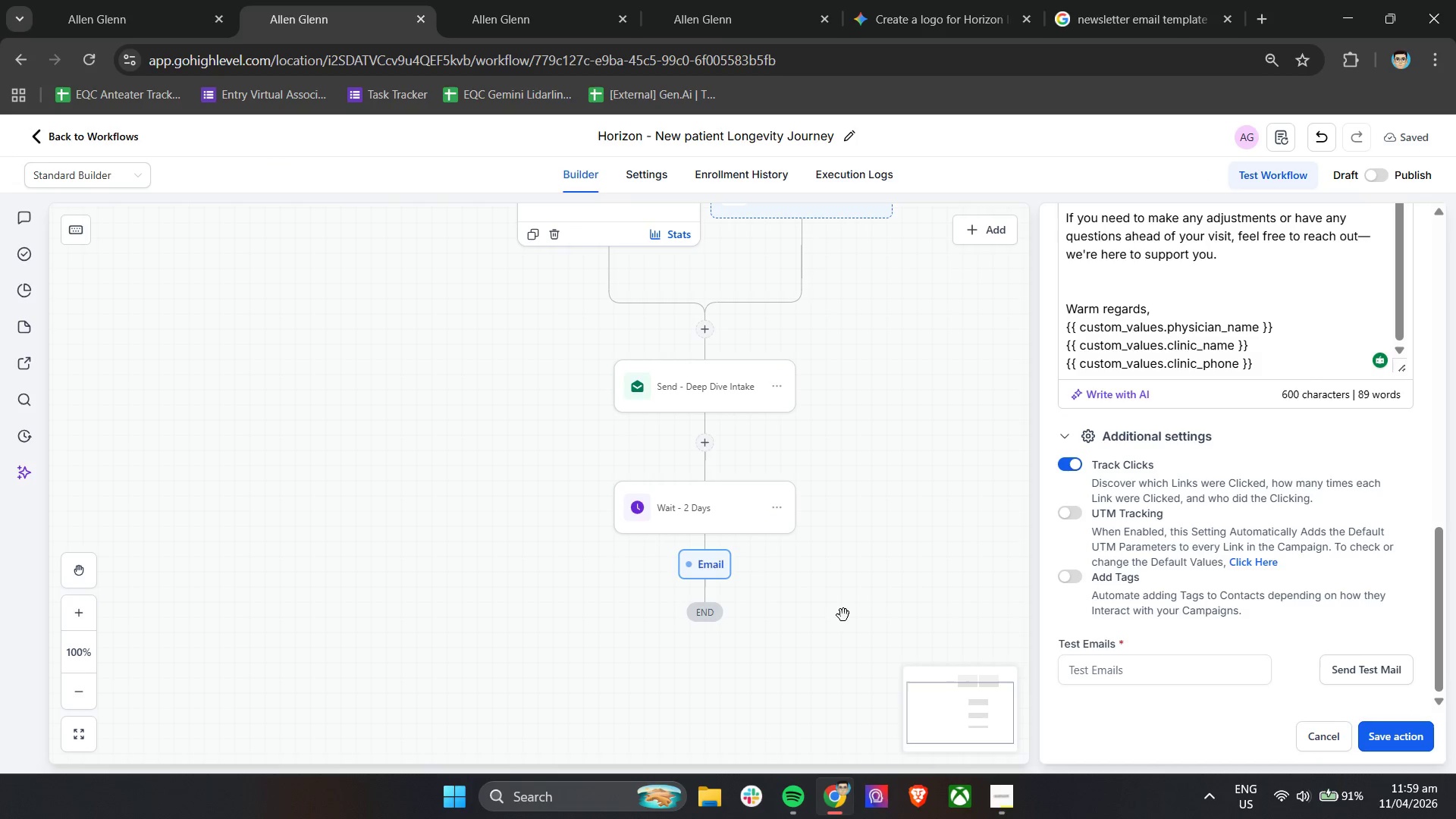 
scroll: coordinate [1263, 491], scroll_direction: up, amount: 7.0
 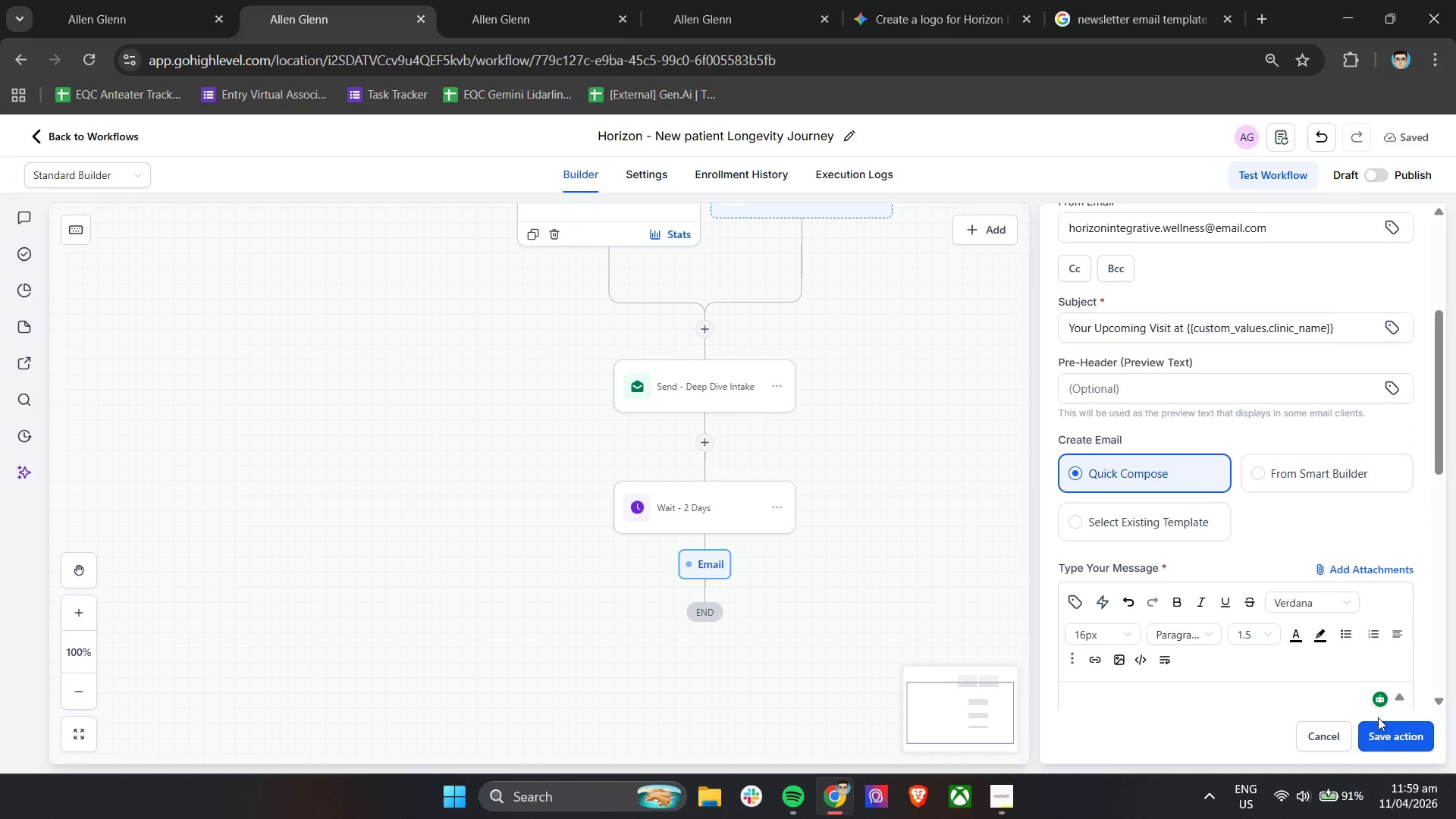 
left_click([1390, 740])
 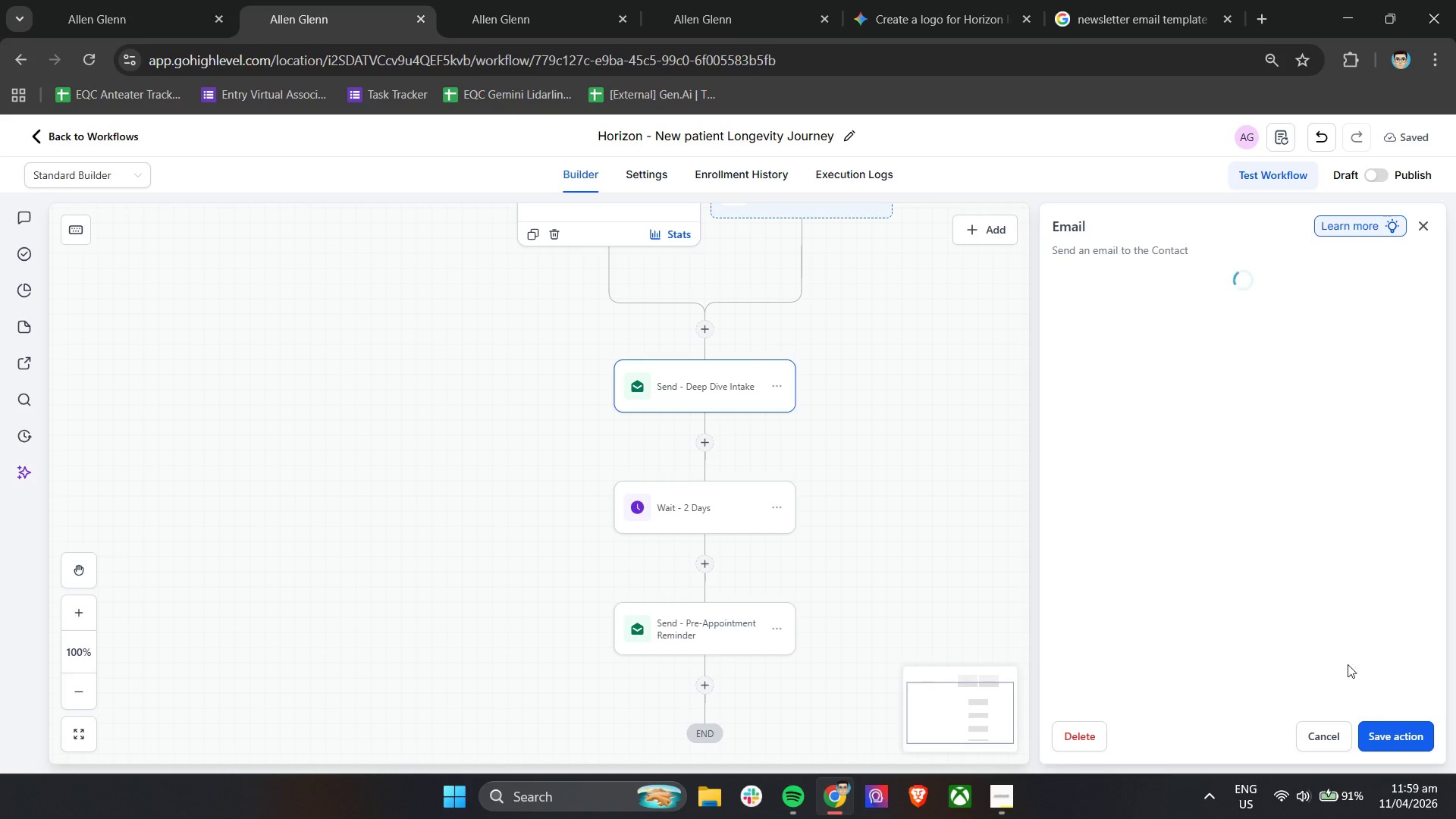 
scroll: coordinate [1165, 593], scroll_direction: down, amount: 12.0
 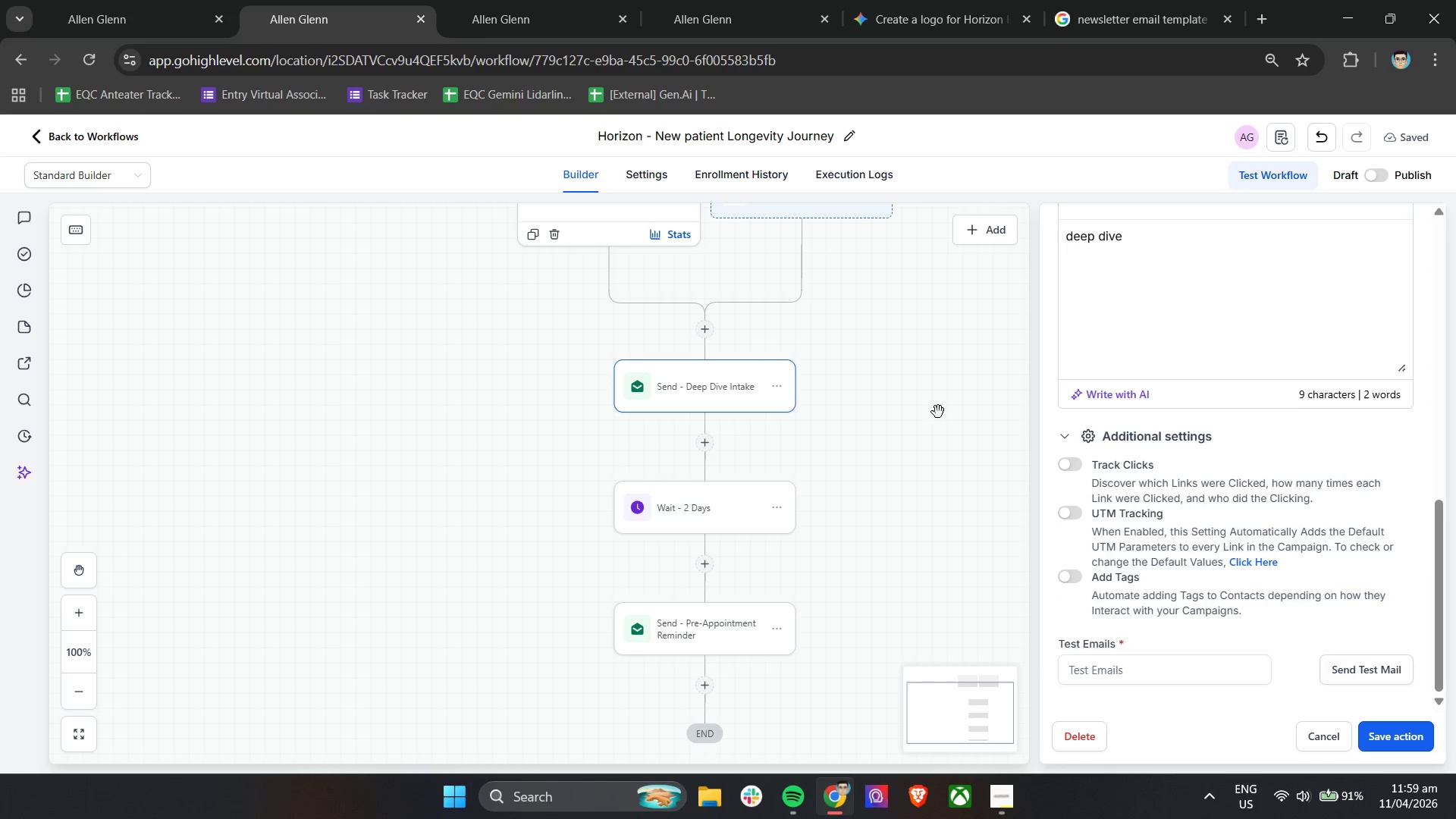 
left_click([921, 416])
 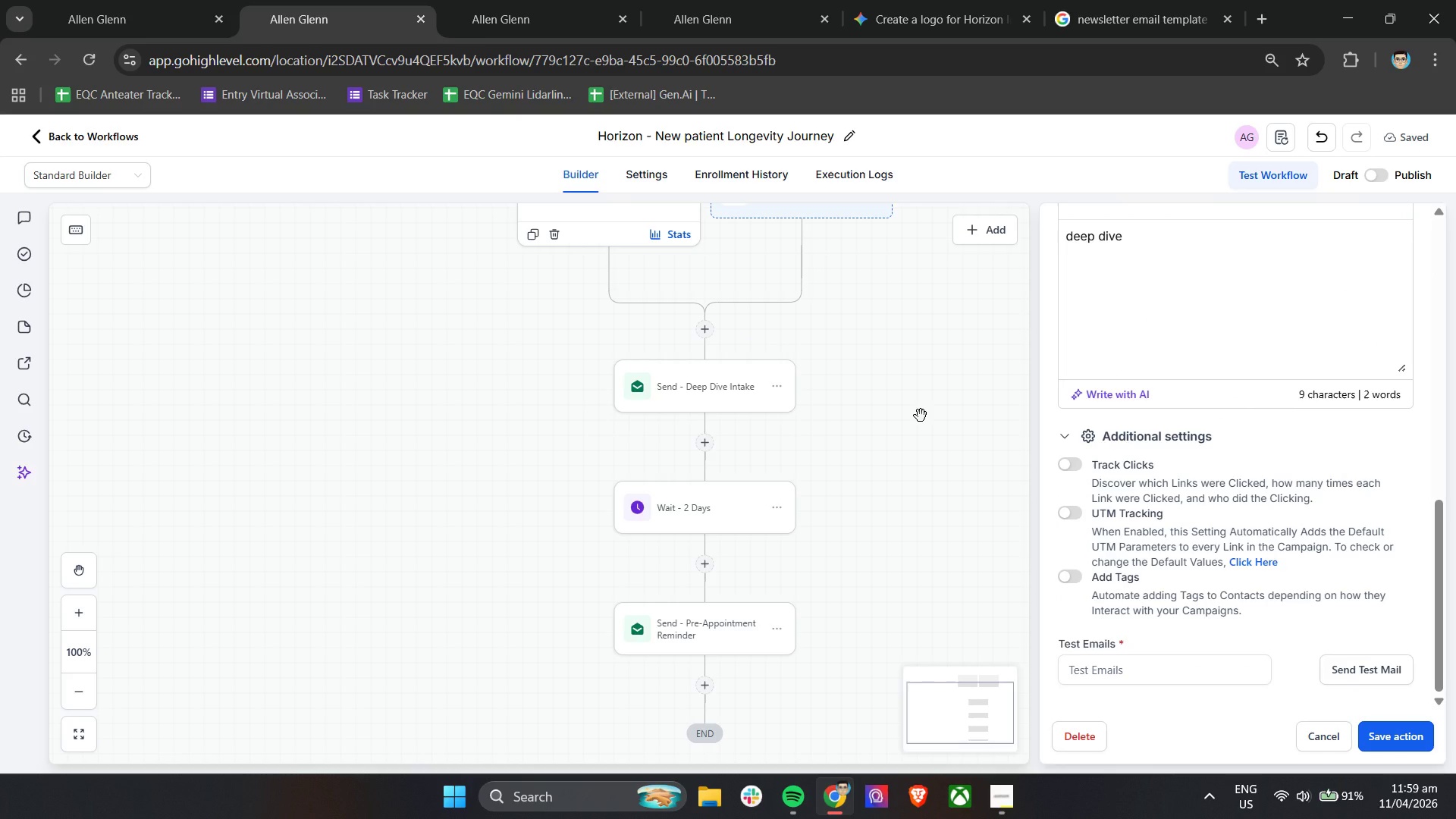 
wait(14.12)
 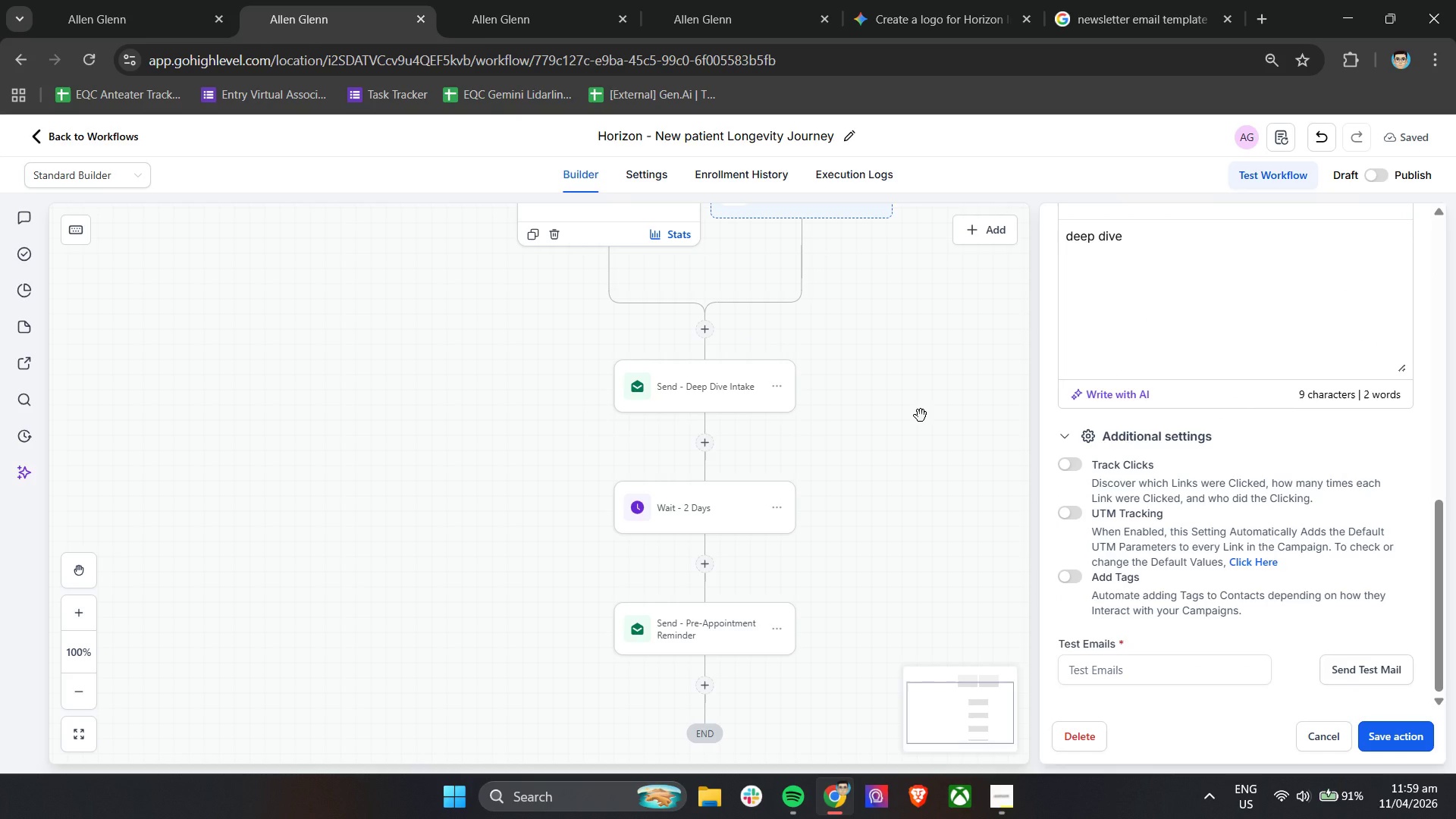 
scroll: coordinate [845, 532], scroll_direction: down, amount: 1.0
 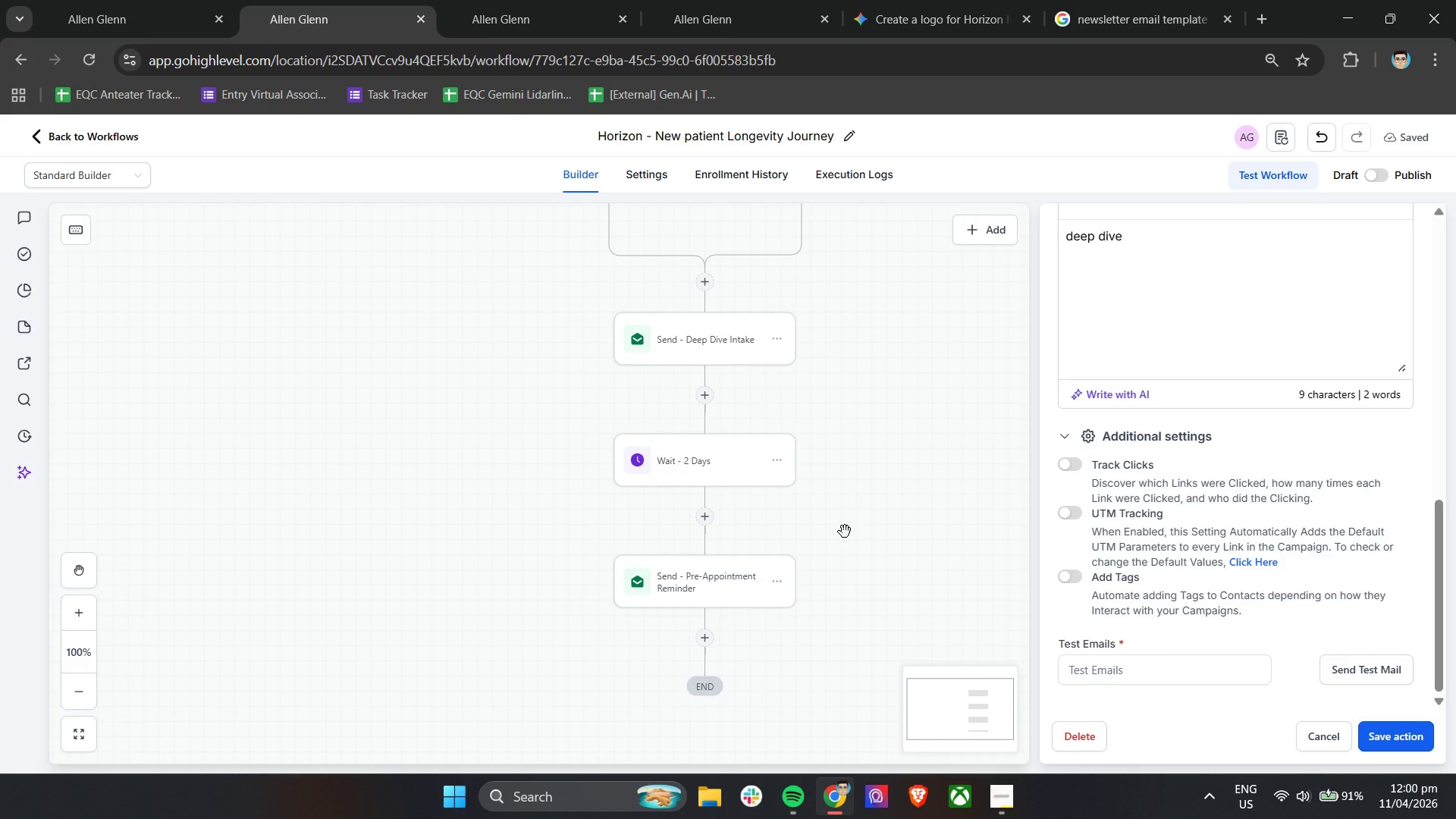 
wait(19.59)
 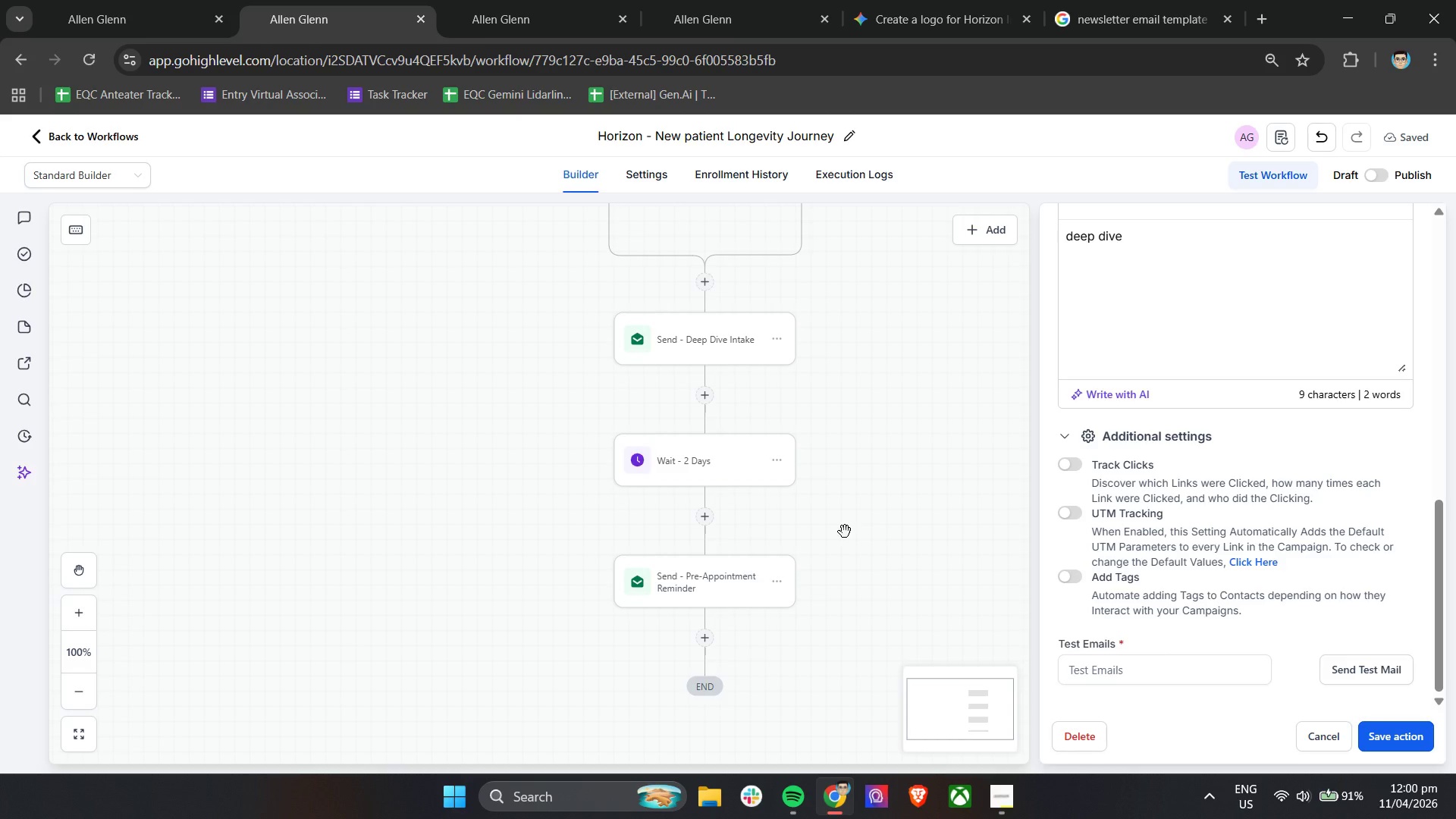 
left_click([706, 639])
 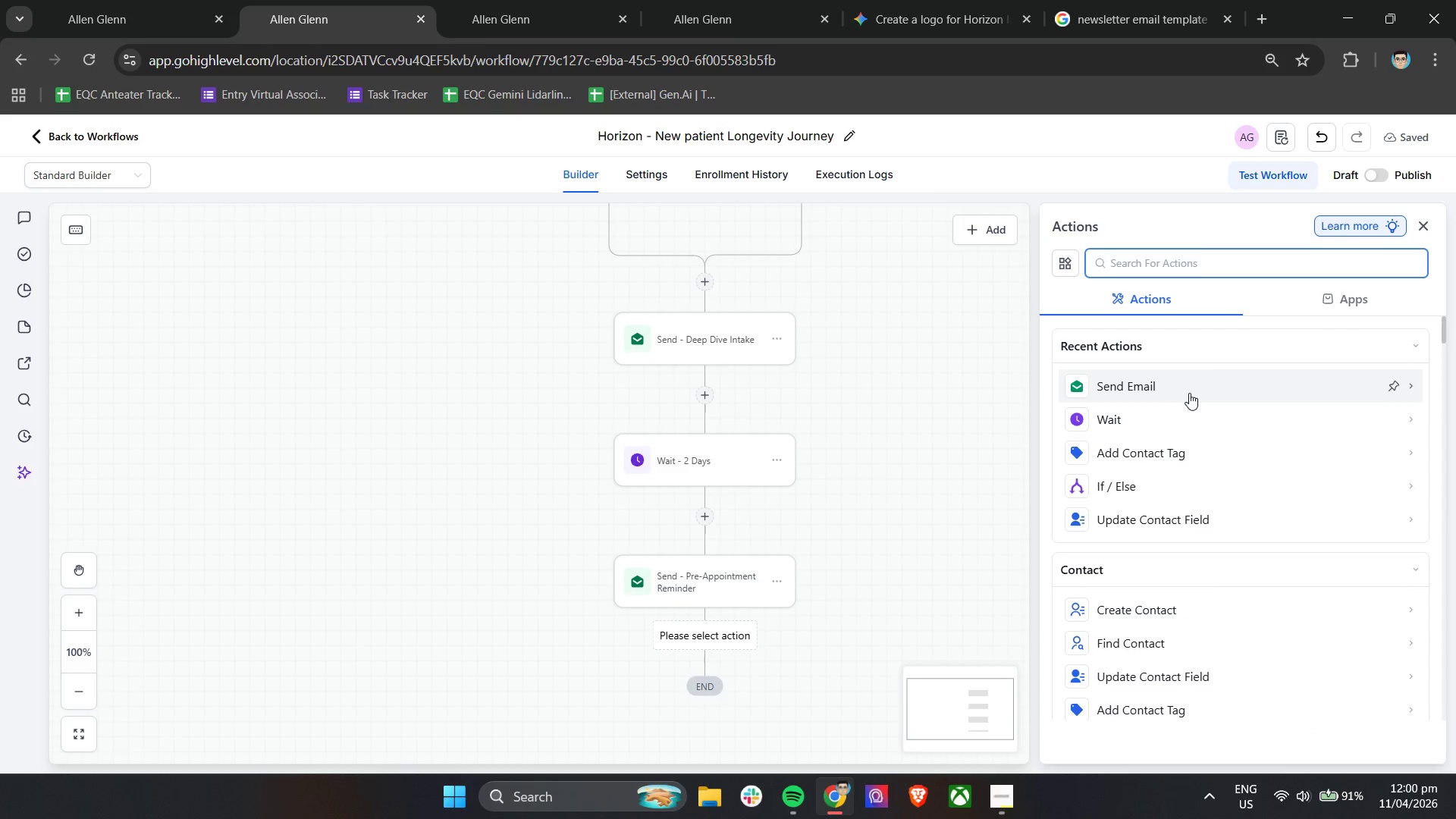 
left_click([1179, 431])
 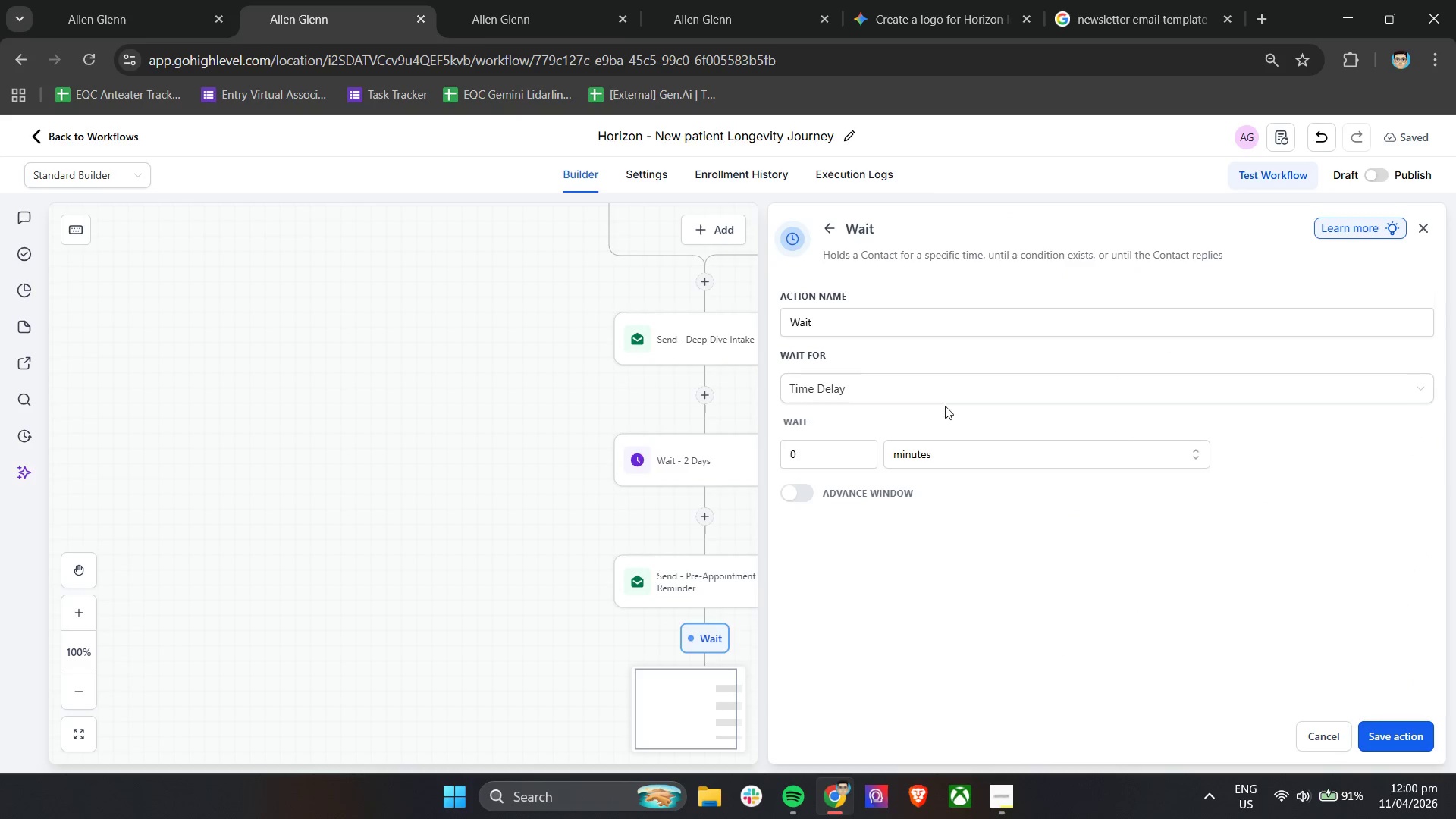 
left_click([863, 388])
 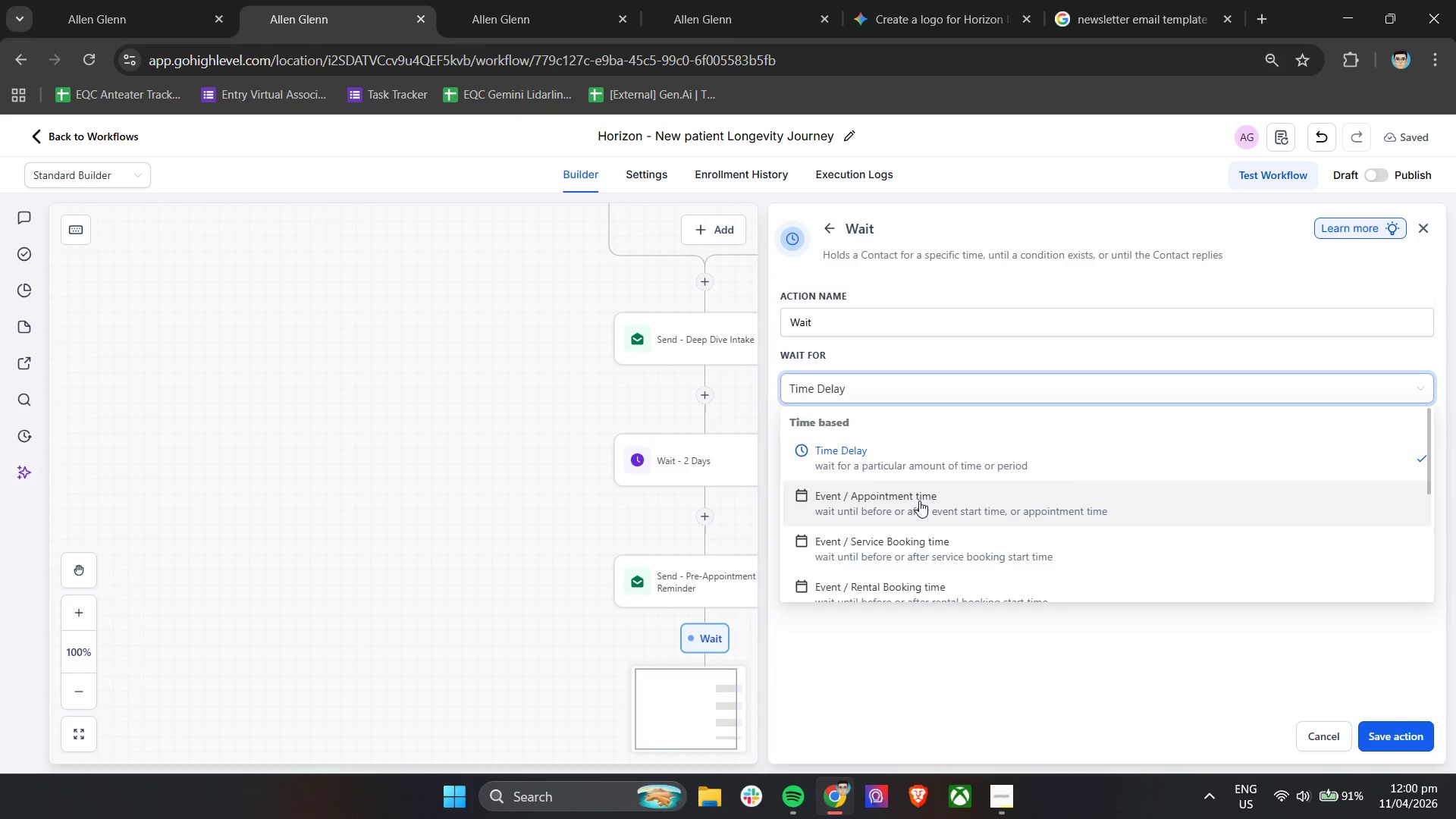 
left_click([919, 500])
 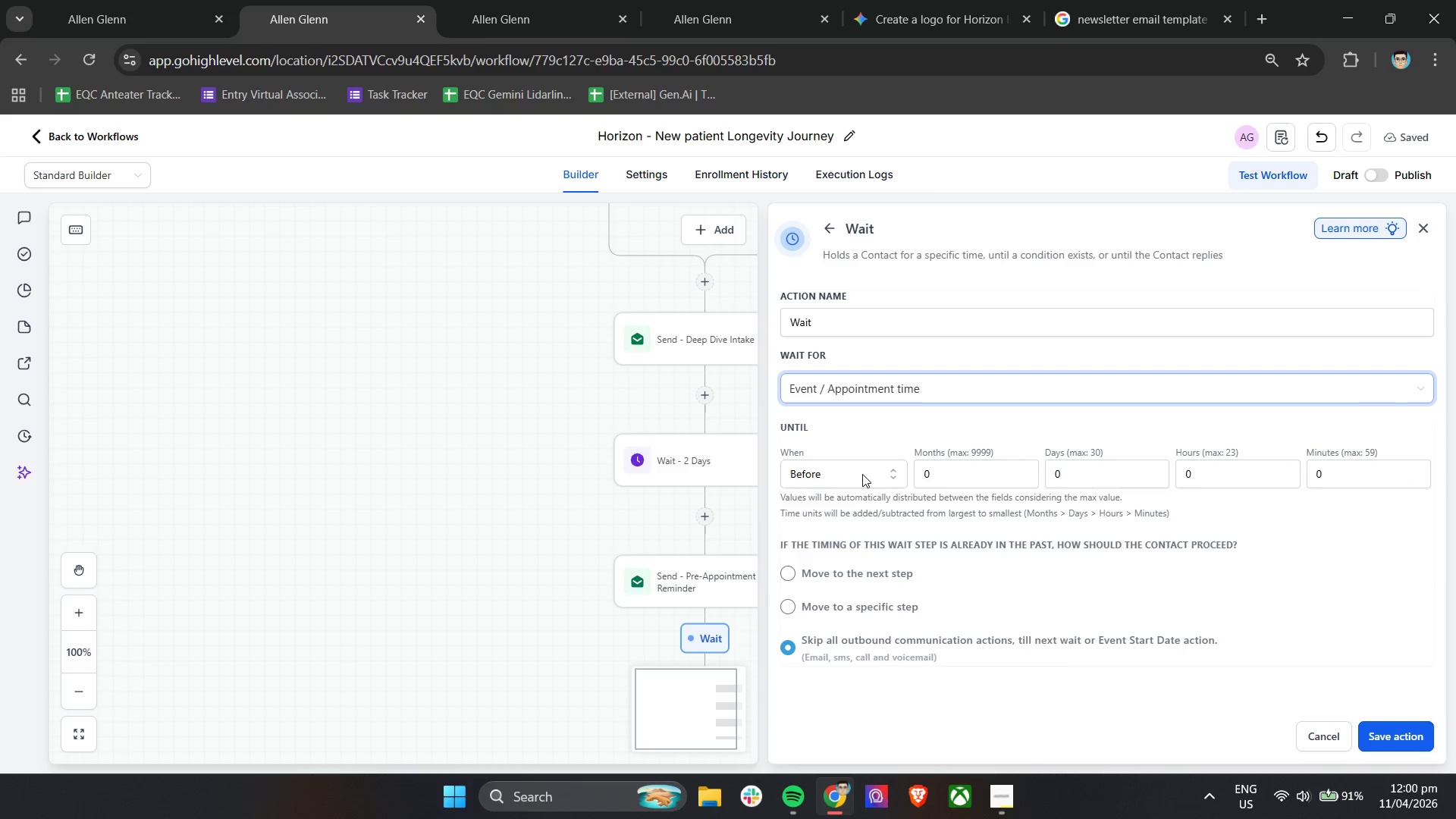 
left_click([870, 473])
 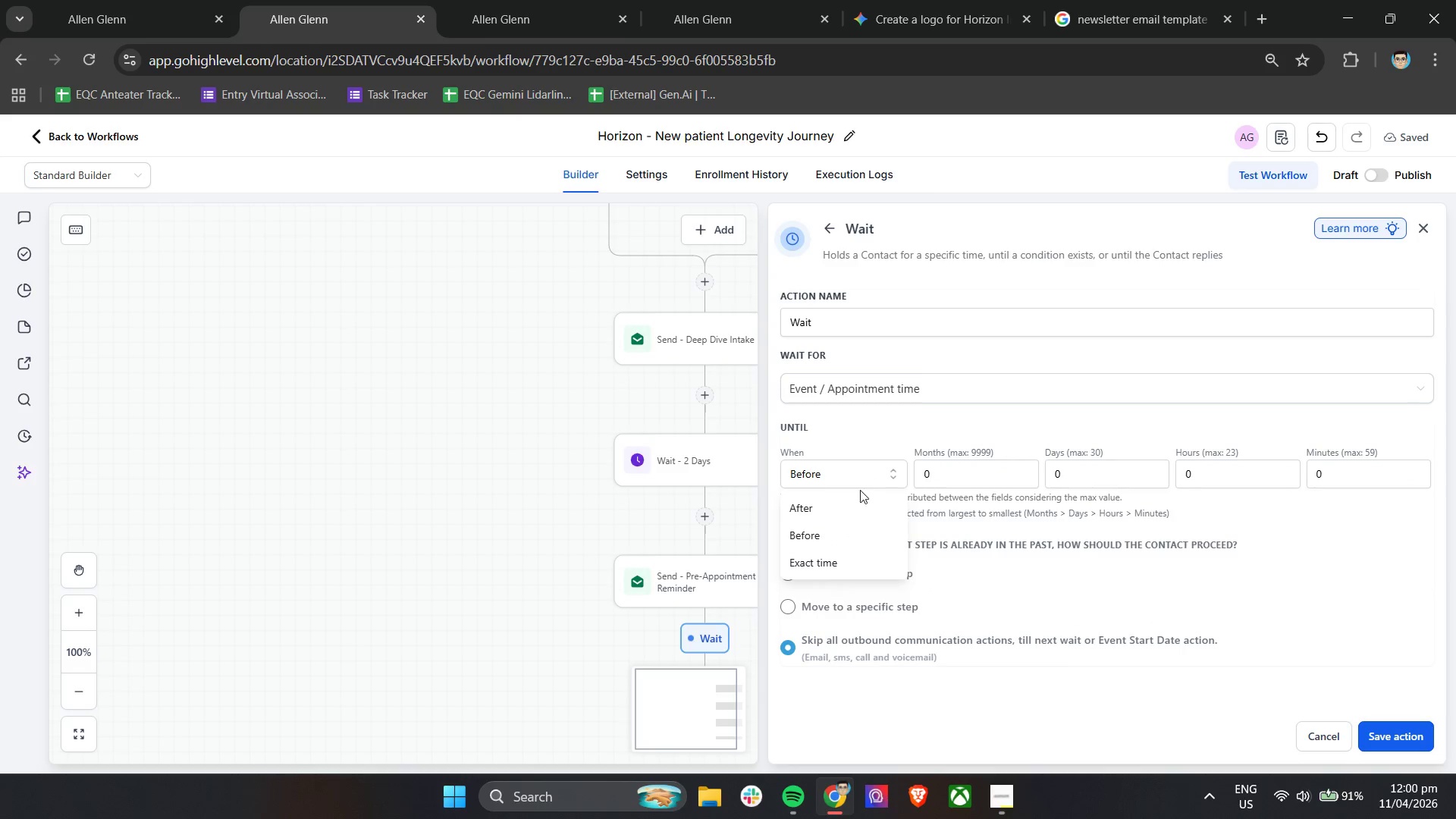 
left_click([857, 498])
 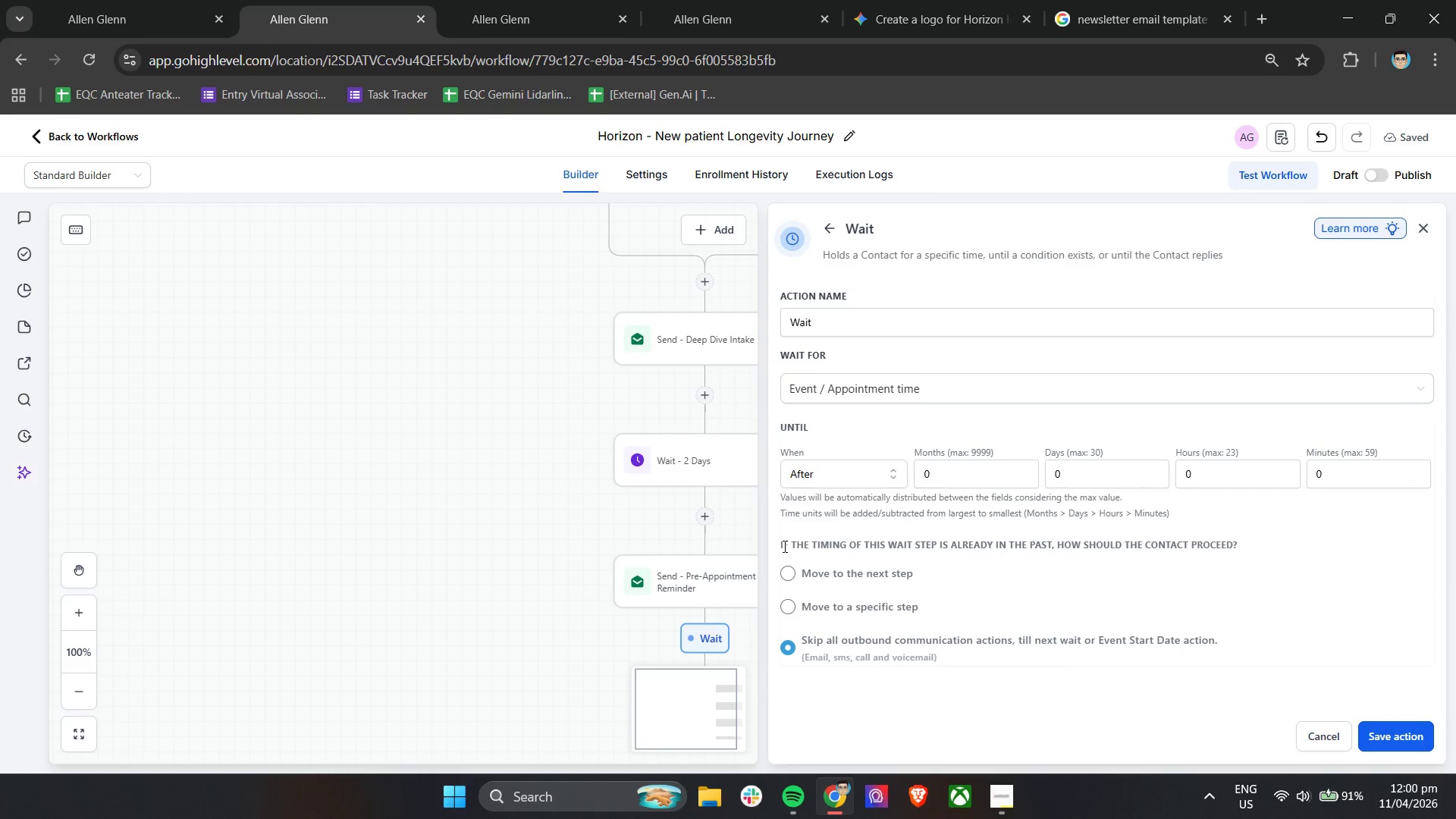 
left_click_drag(start_coordinate=[775, 546], to_coordinate=[839, 544])
 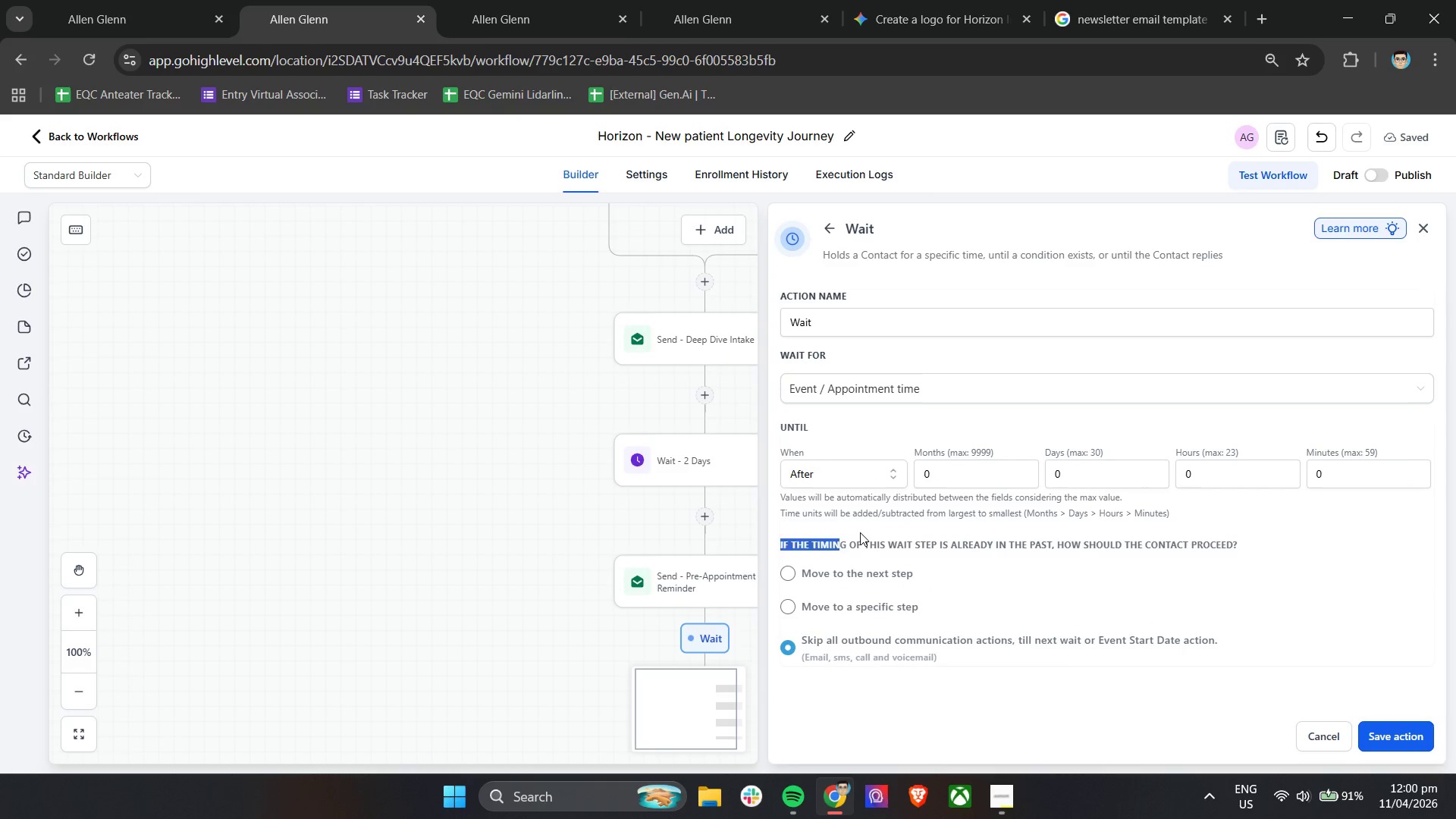 
left_click([860, 532])
 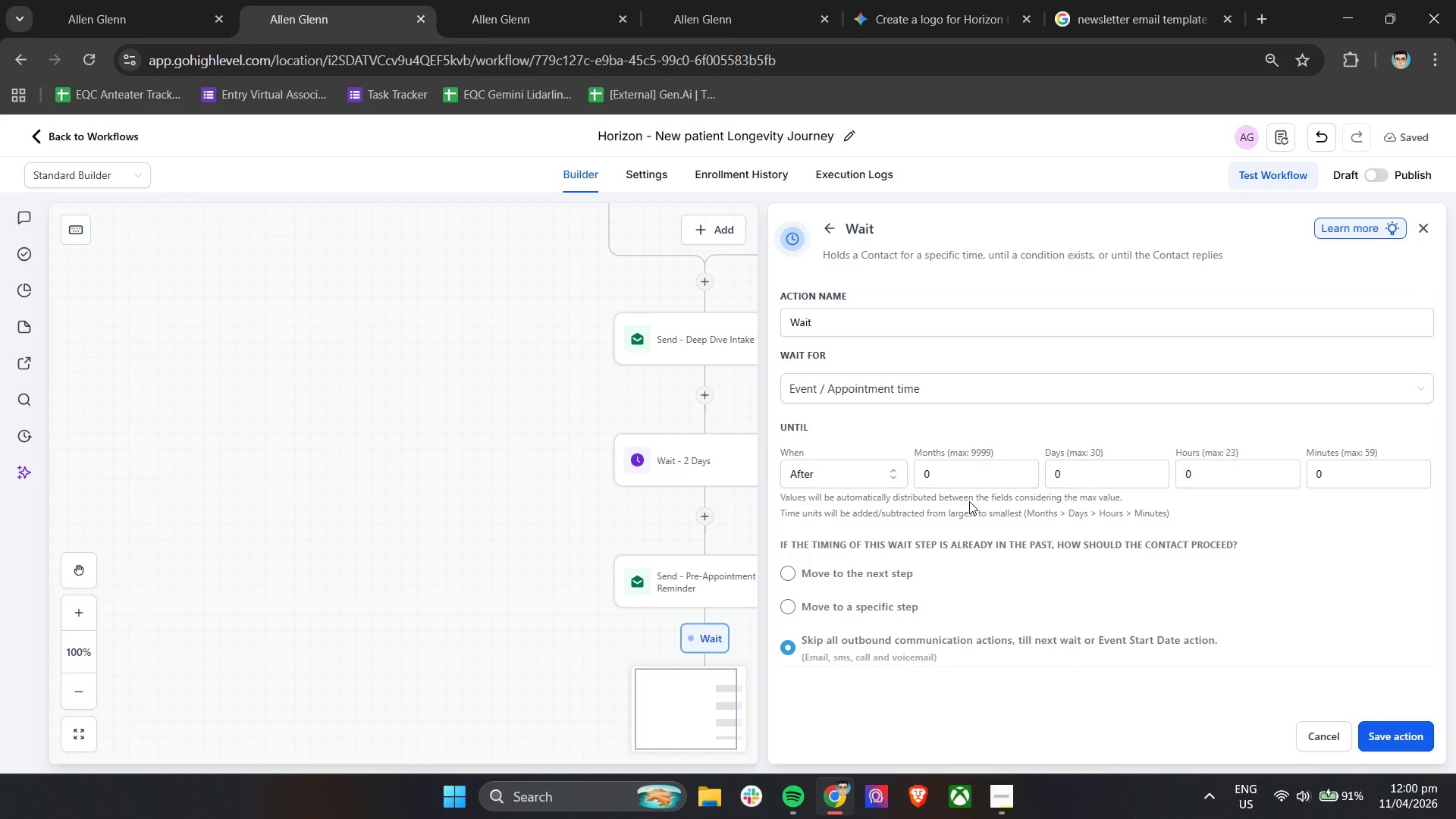 
left_click([923, 388])
 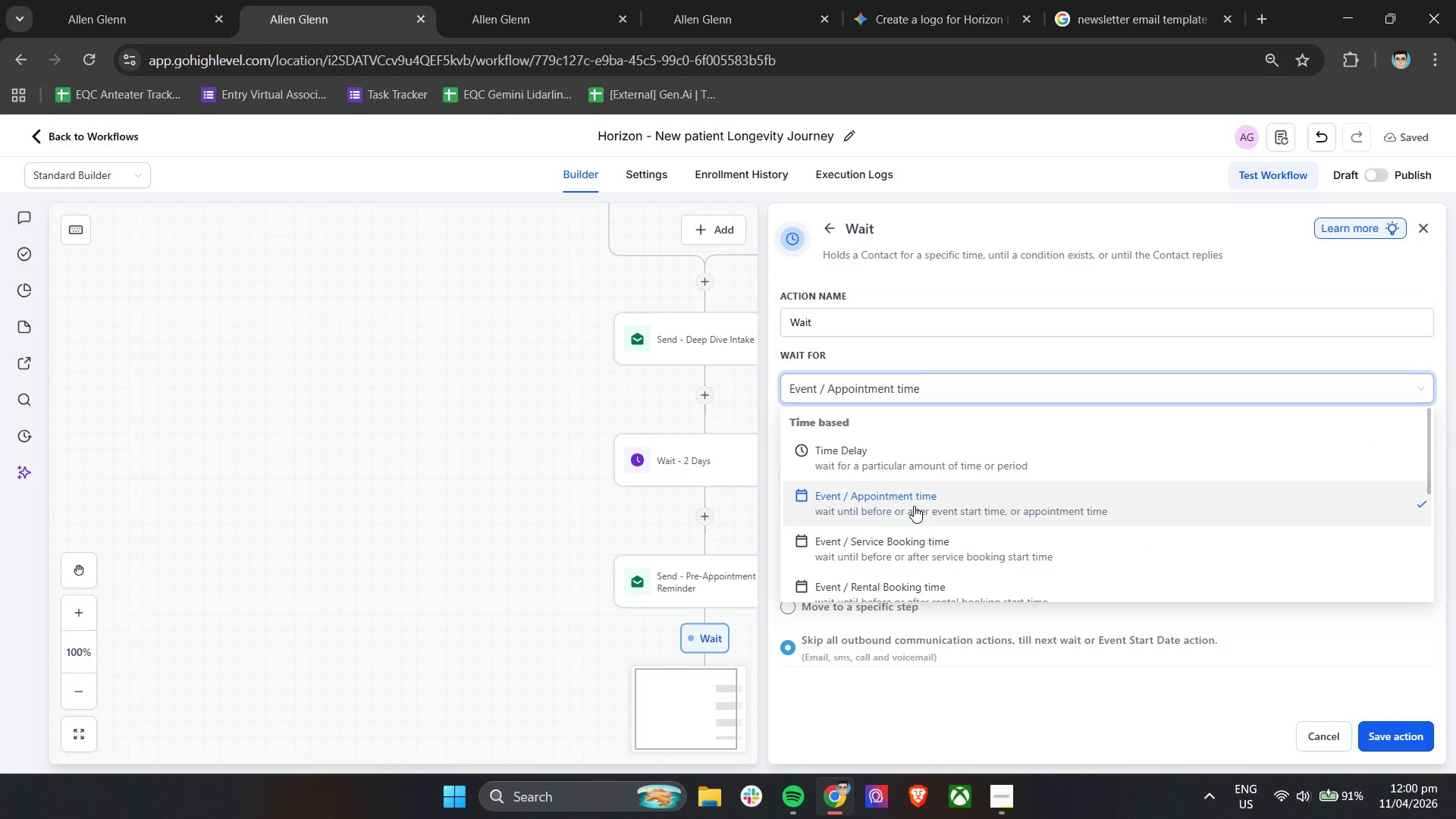 
scroll: coordinate [969, 561], scroll_direction: down, amount: 4.0
 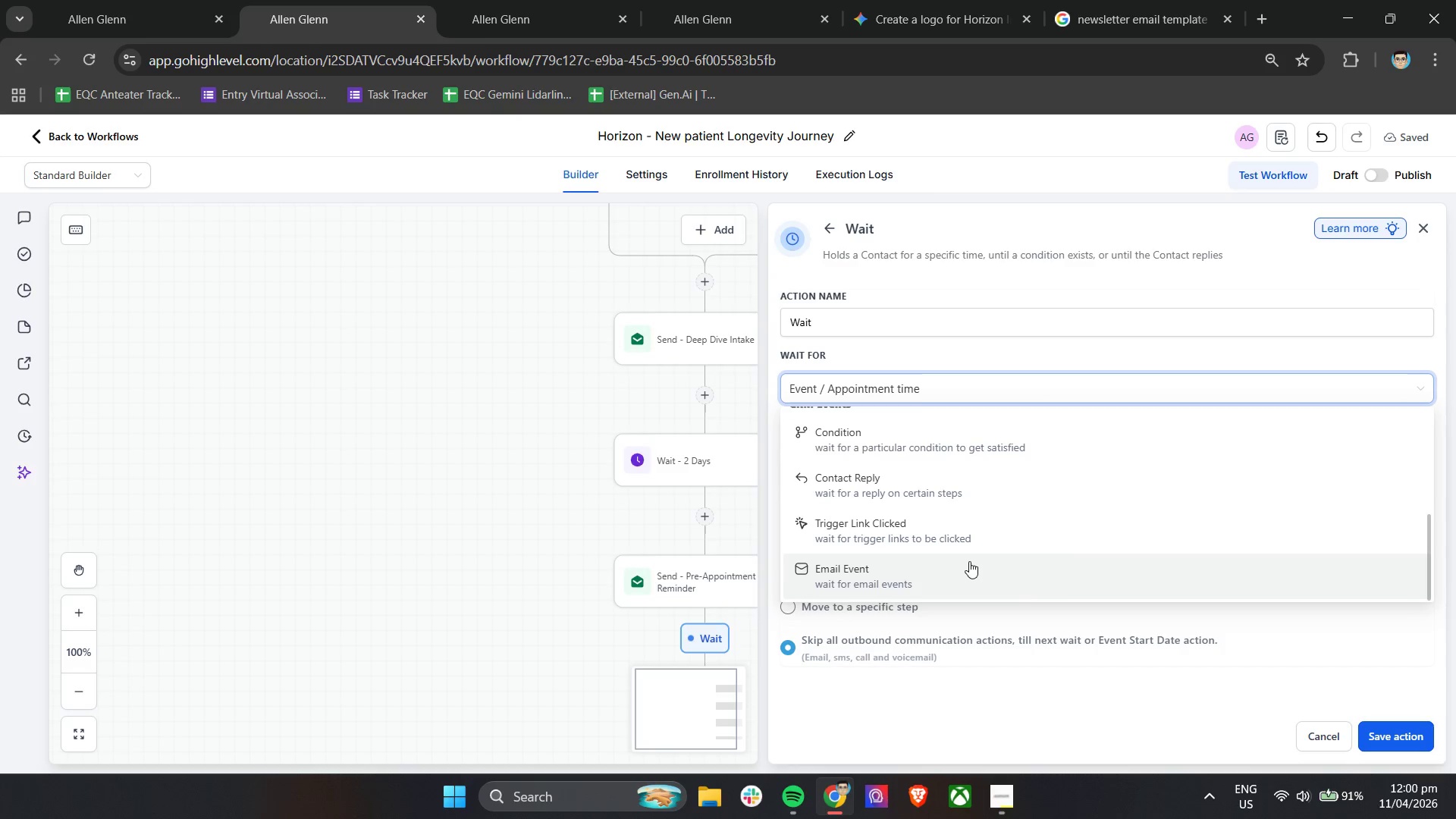 
scroll: coordinate [1044, 471], scroll_direction: up, amount: 3.0
 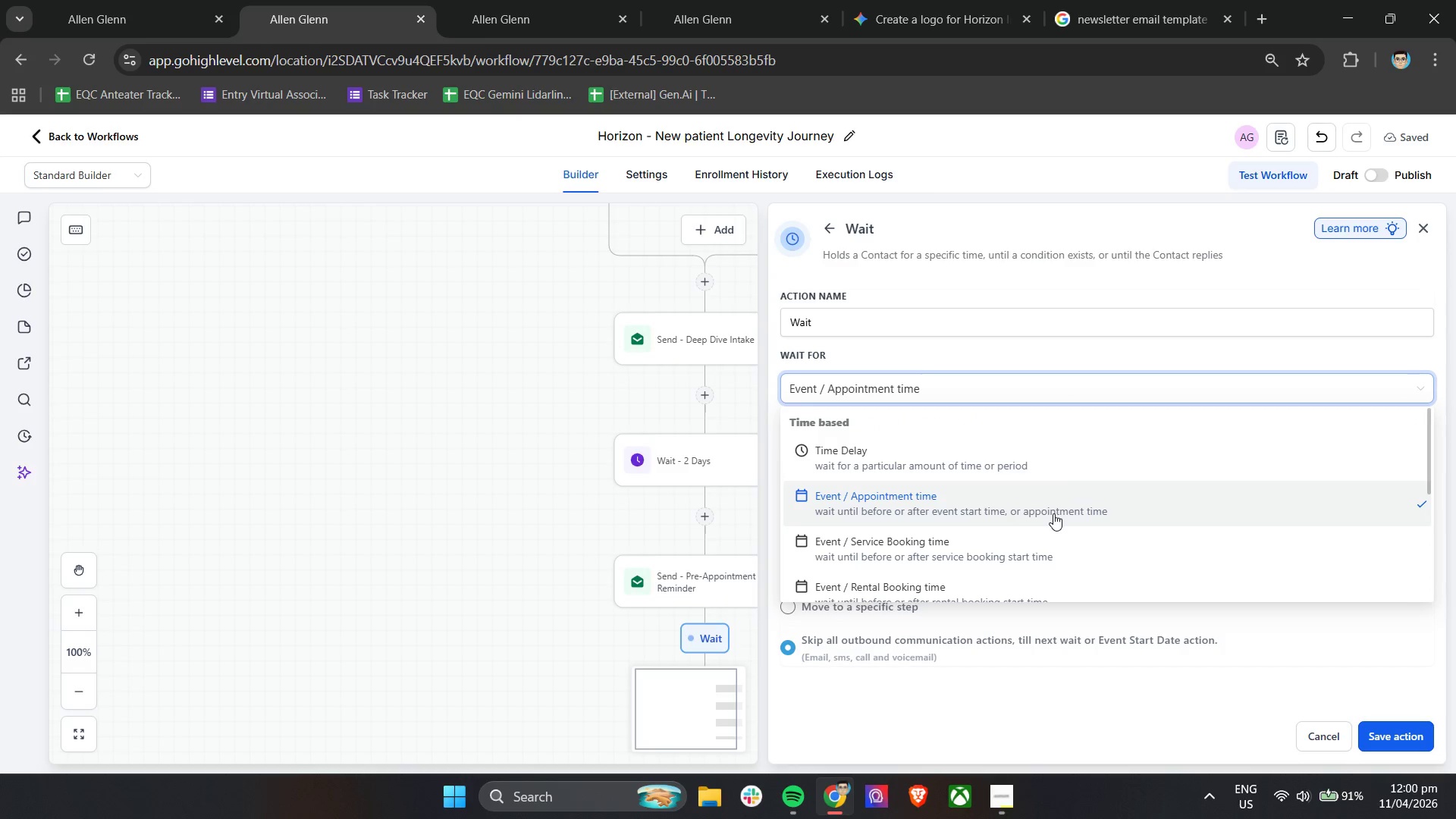 
left_click([1053, 513])
 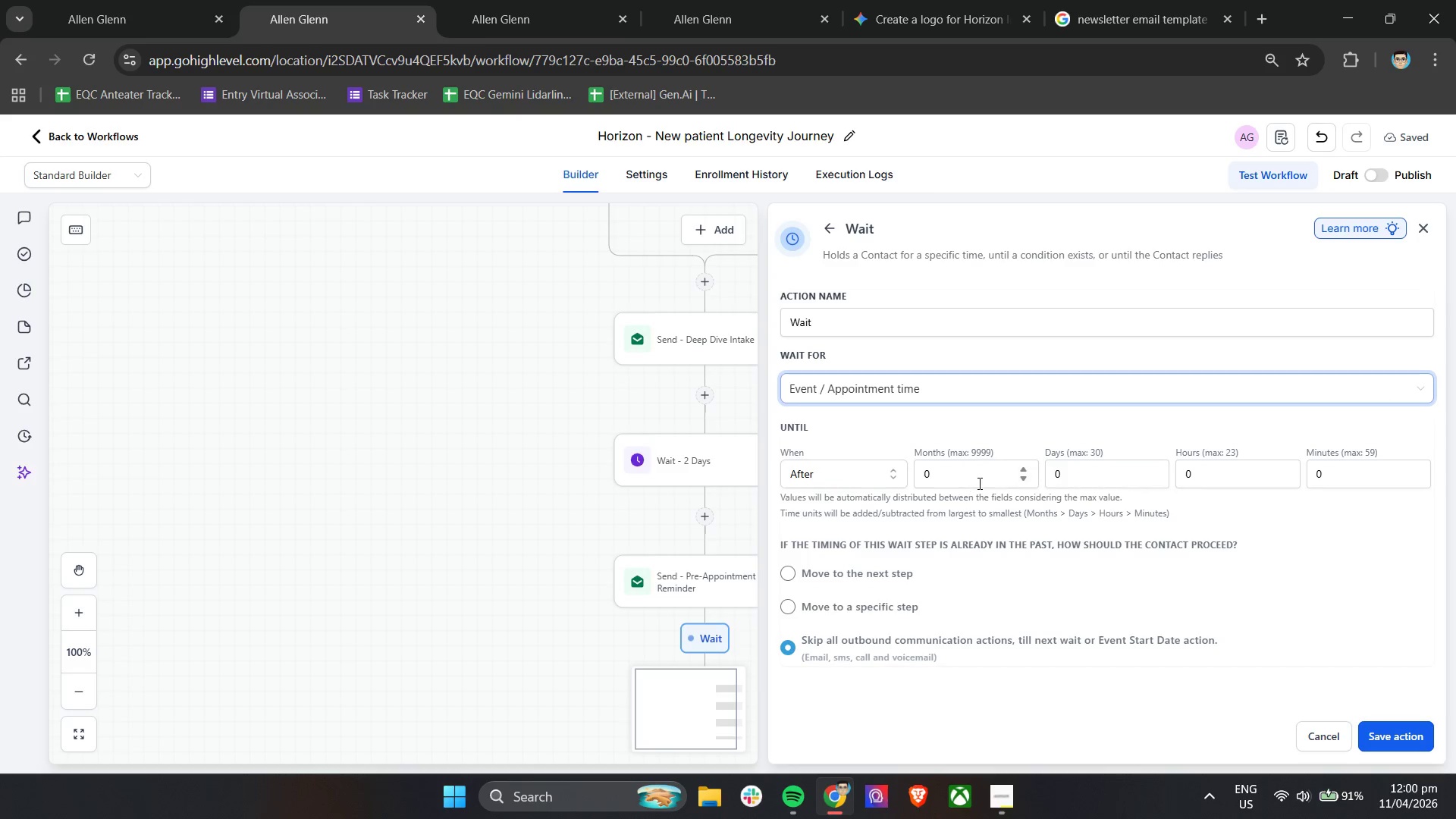 
left_click_drag(start_coordinate=[971, 480], to_coordinate=[912, 480])
 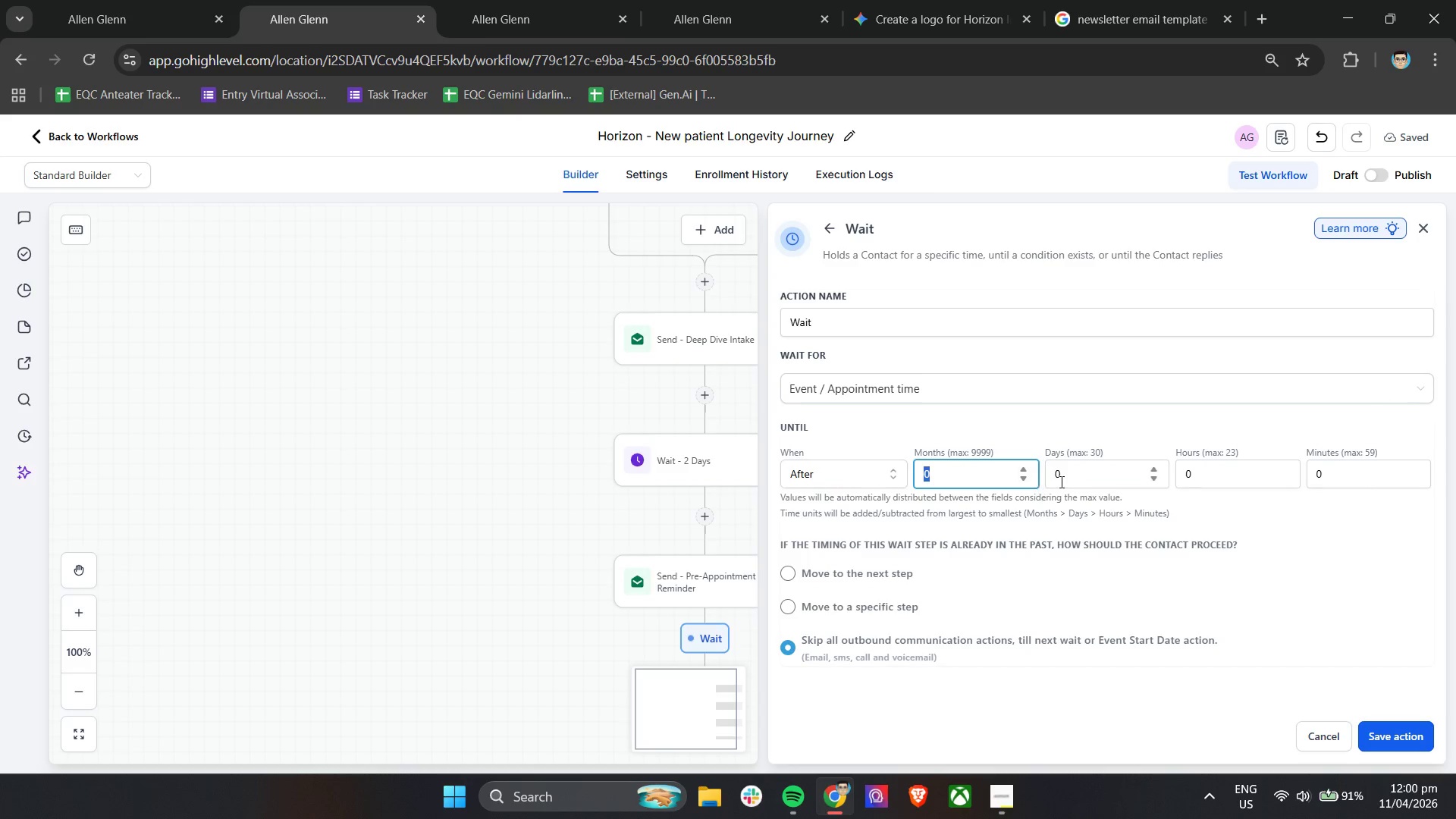 
left_click_drag(start_coordinate=[1204, 479], to_coordinate=[1169, 482])
 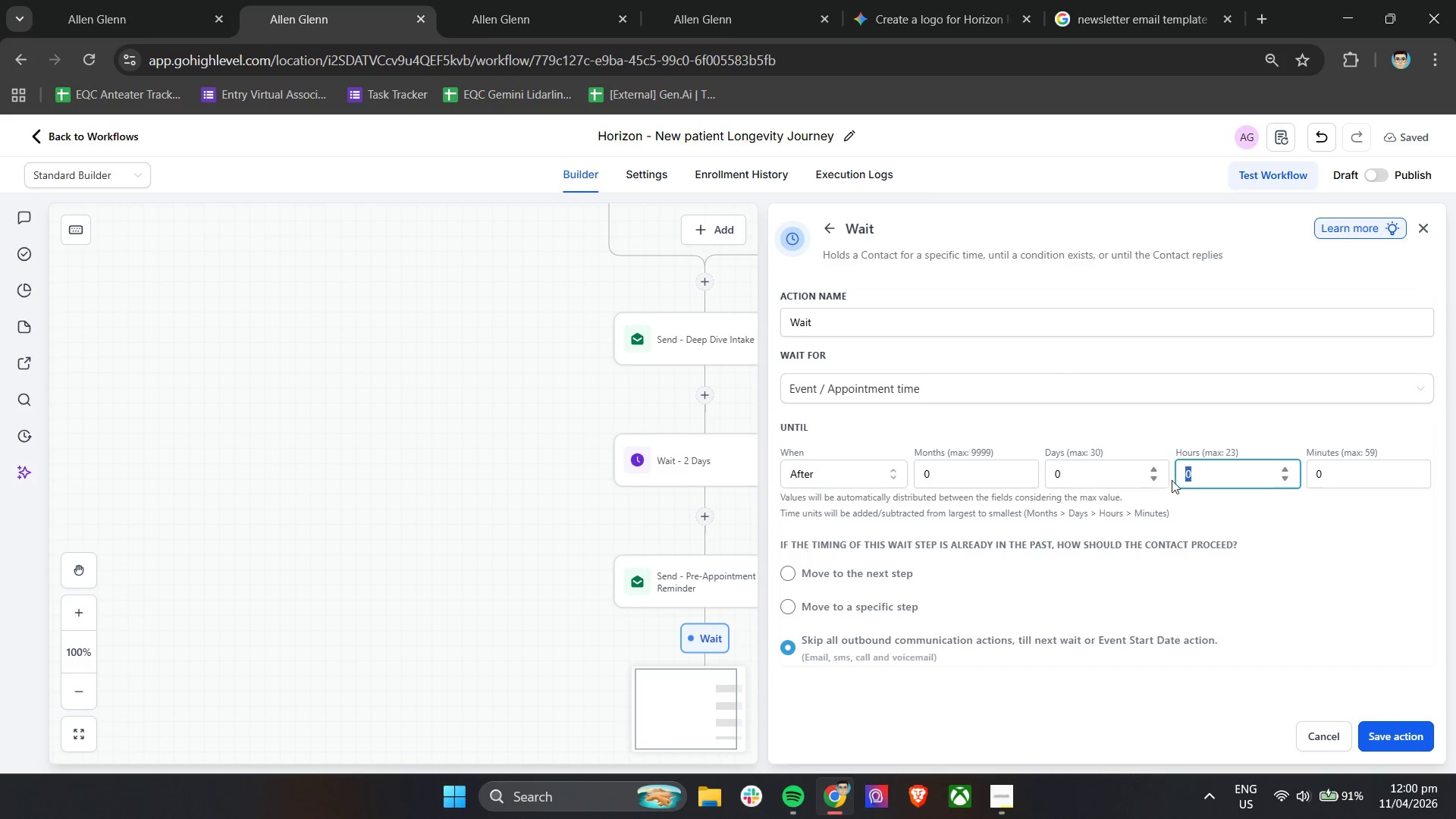 
left_click_drag(start_coordinate=[1078, 475], to_coordinate=[1046, 475])
 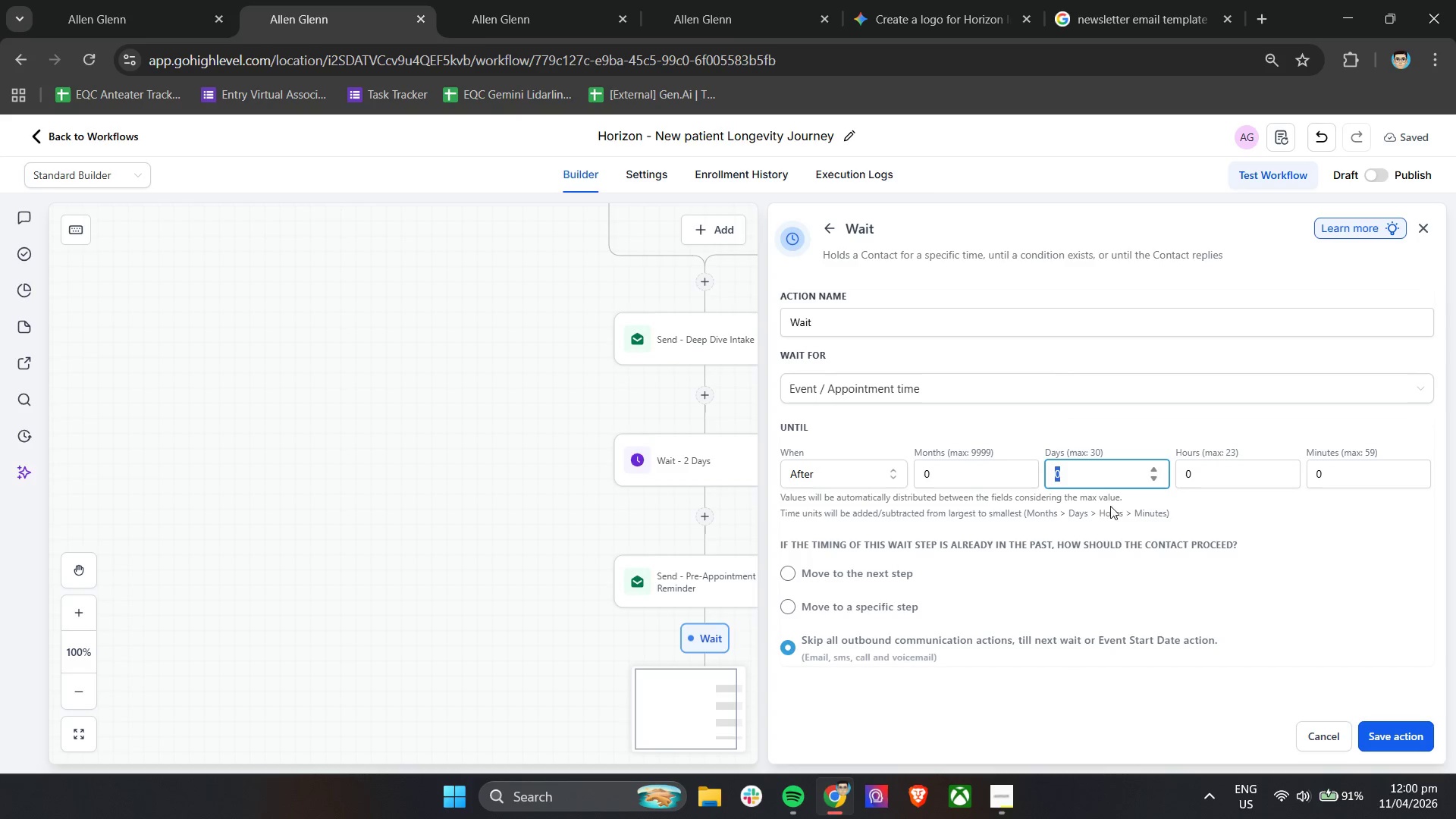 
key(1)
 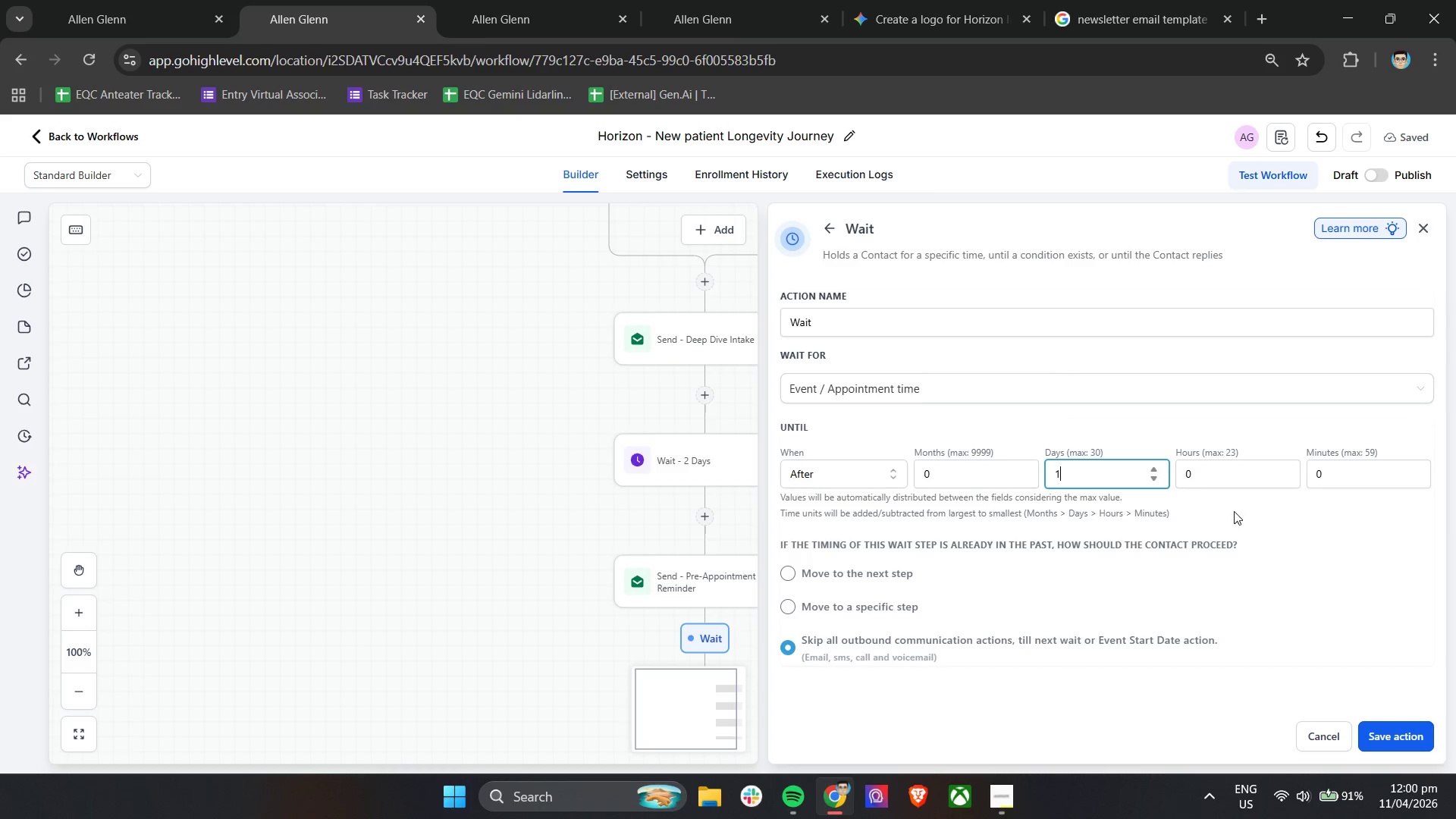 
left_click([1237, 510])
 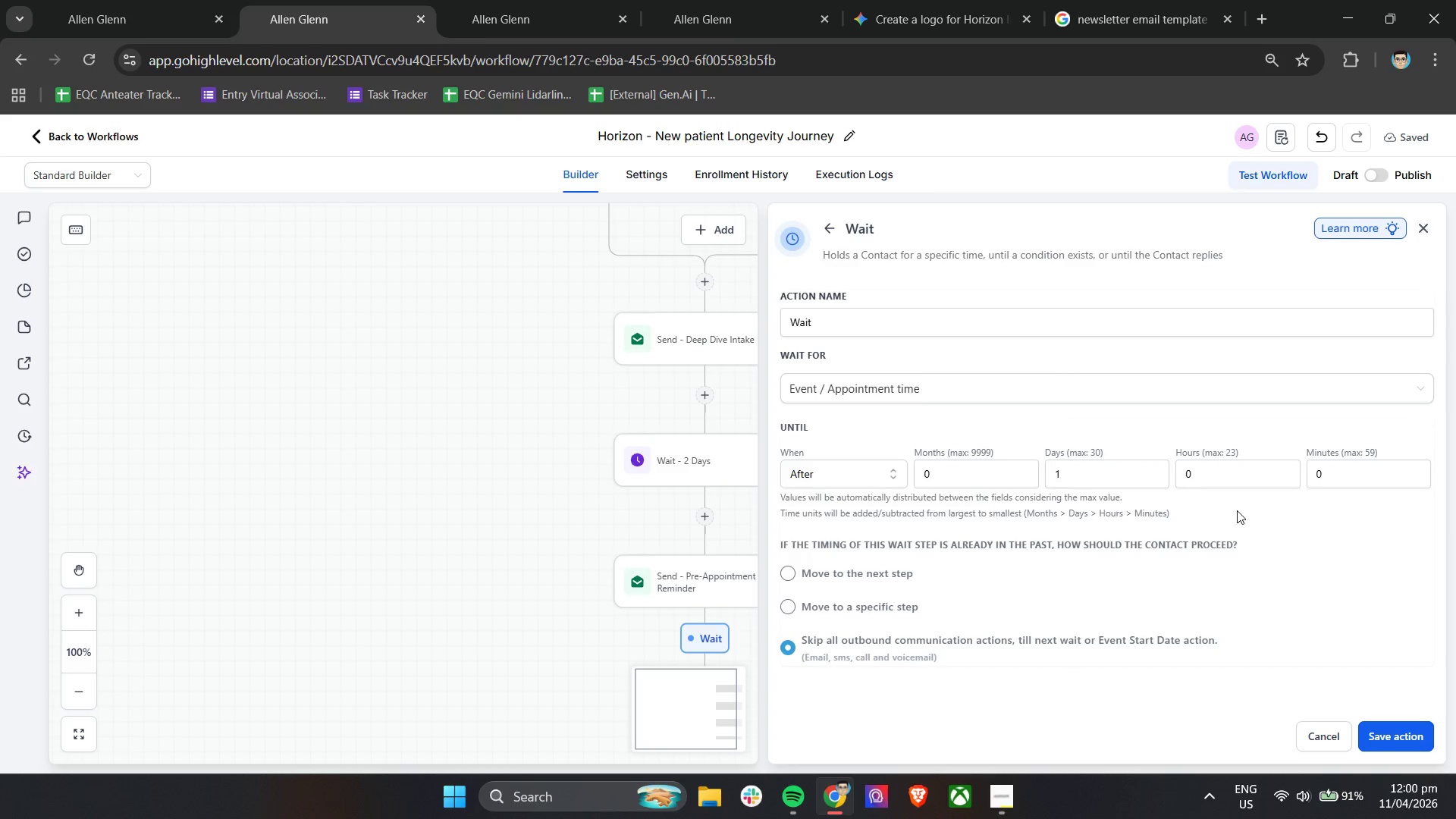 
wait(10.84)
 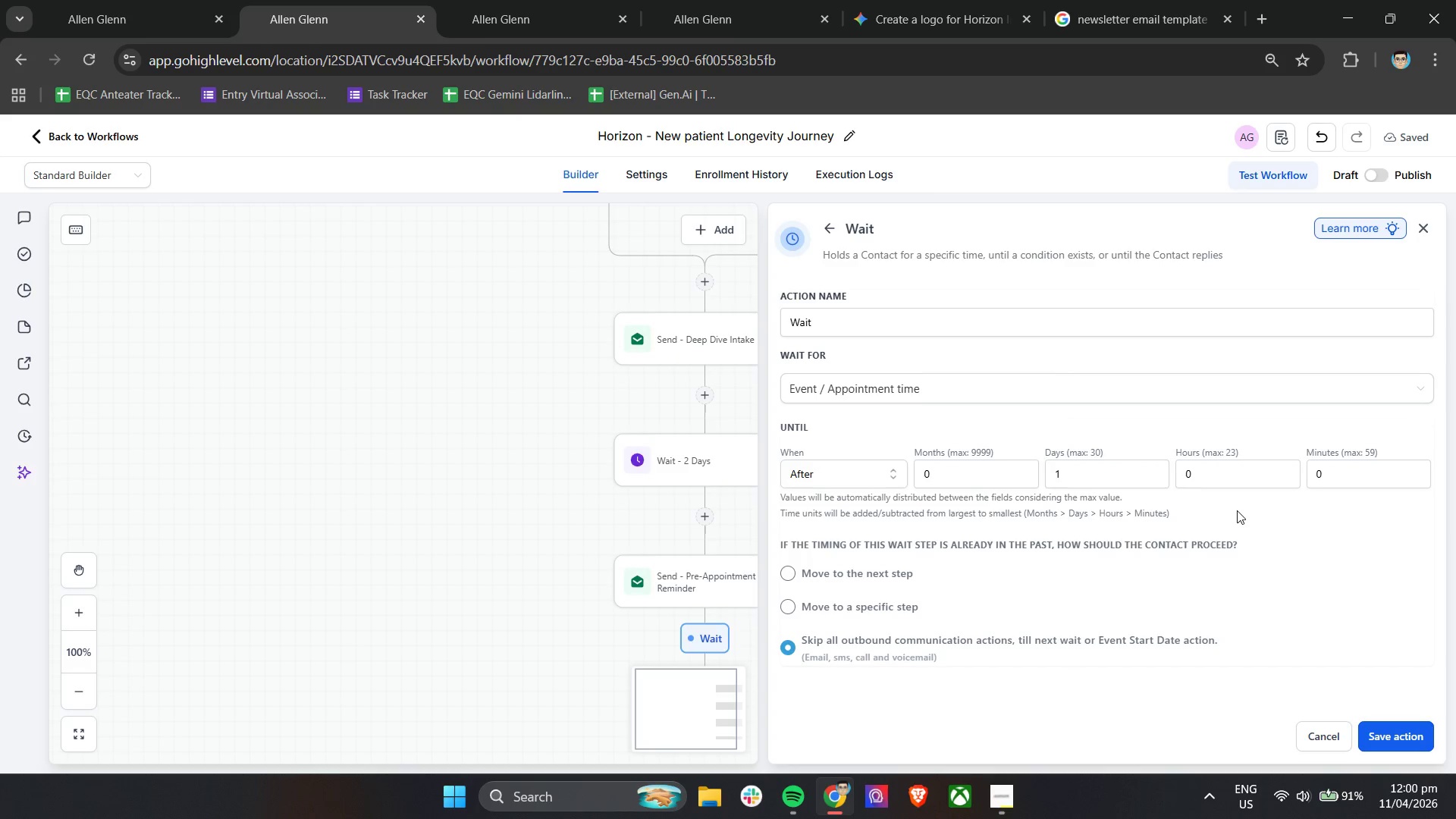 
left_click([788, 576])
 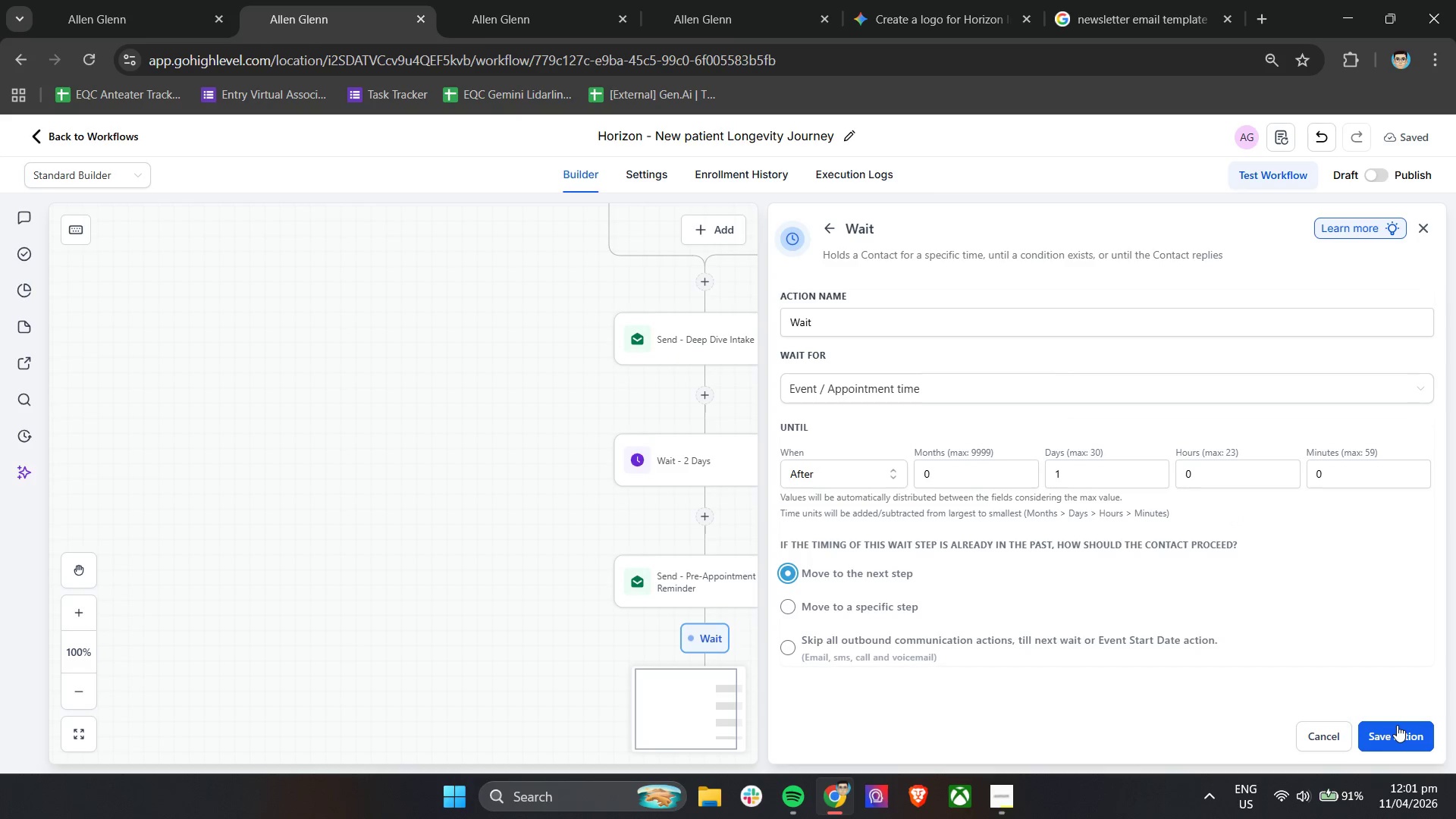 
left_click([962, 324])
 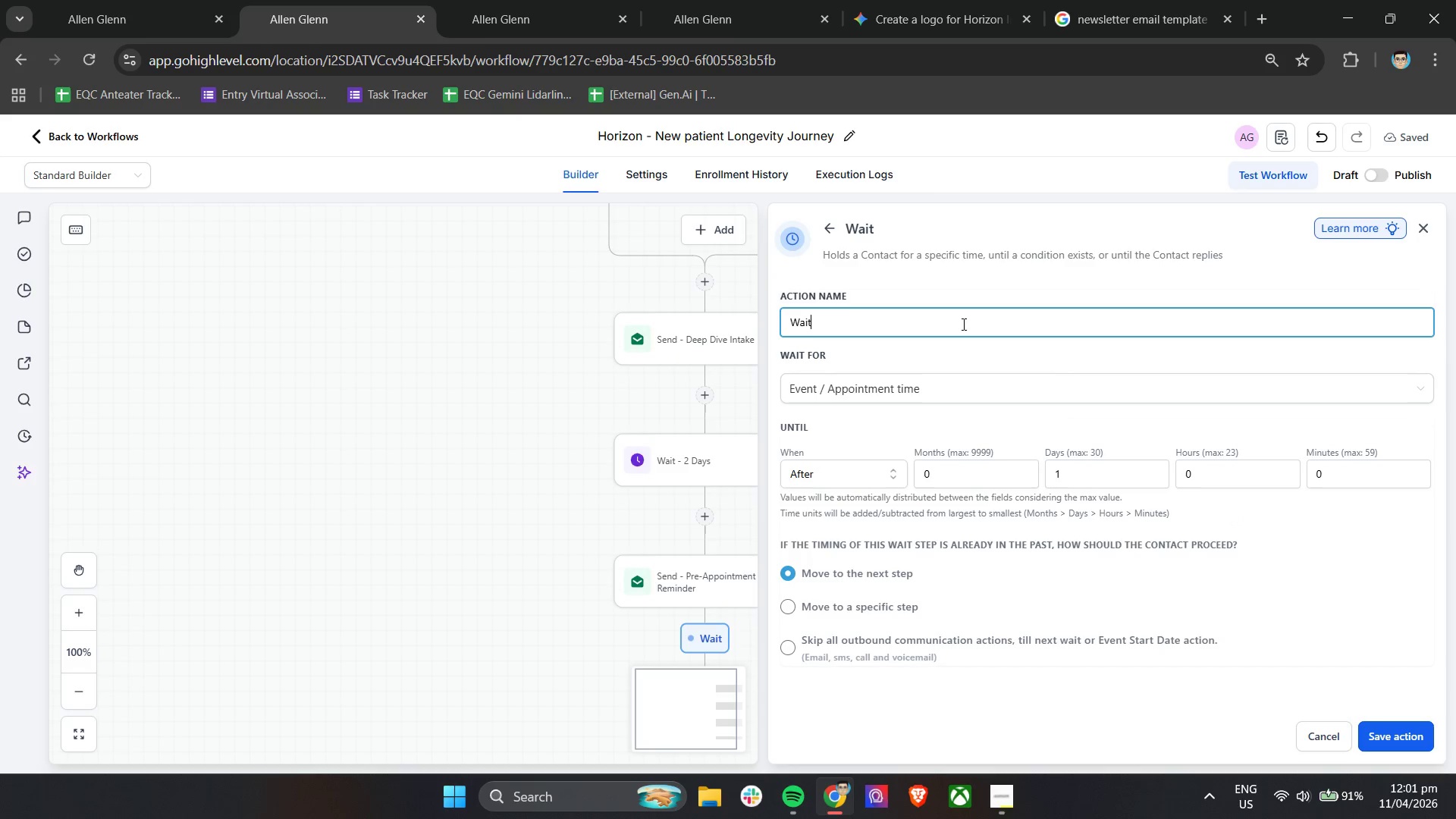 
type( - 1 D)
key(Backspace)
type(day )
 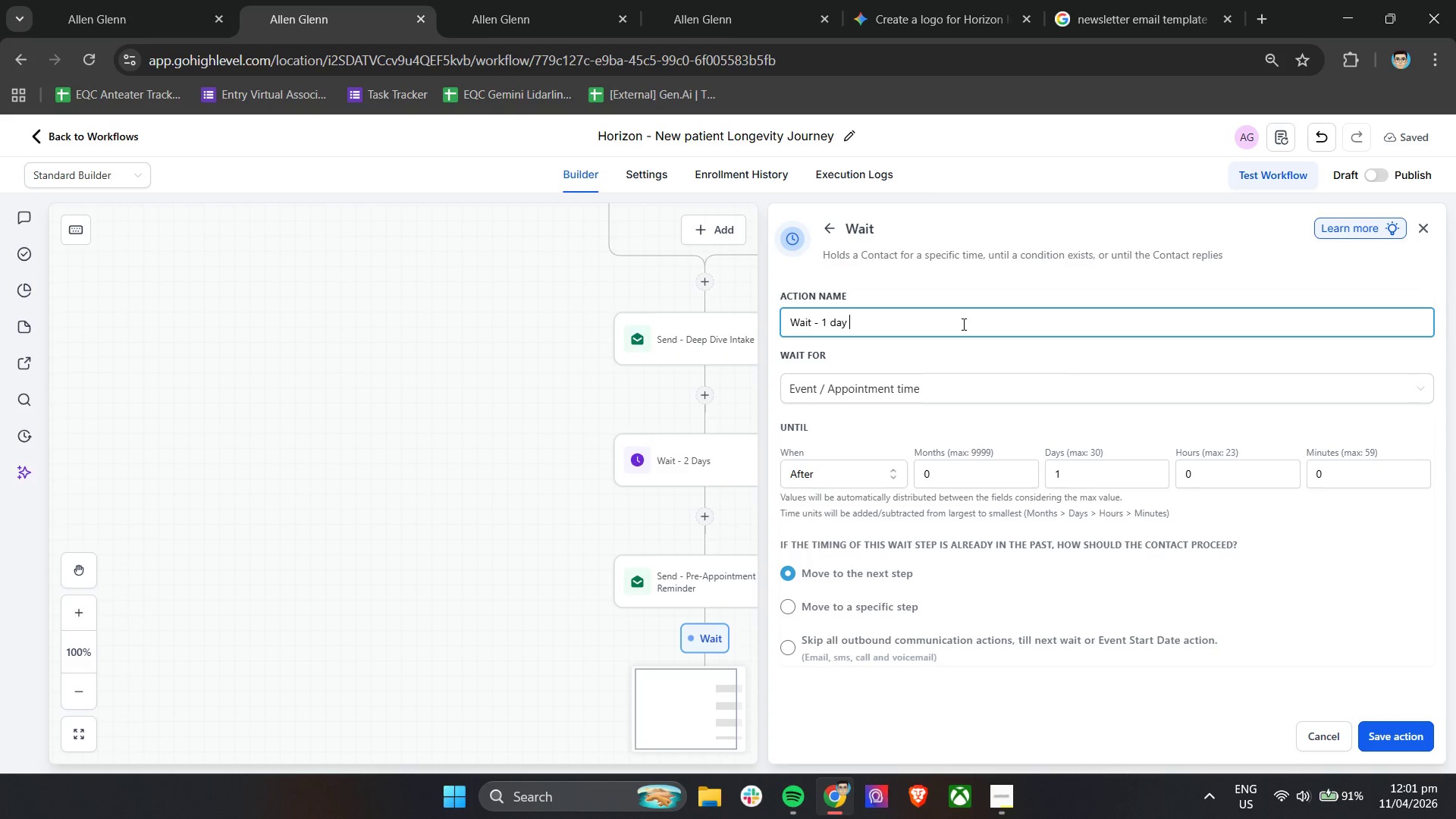 
wait(6.31)
 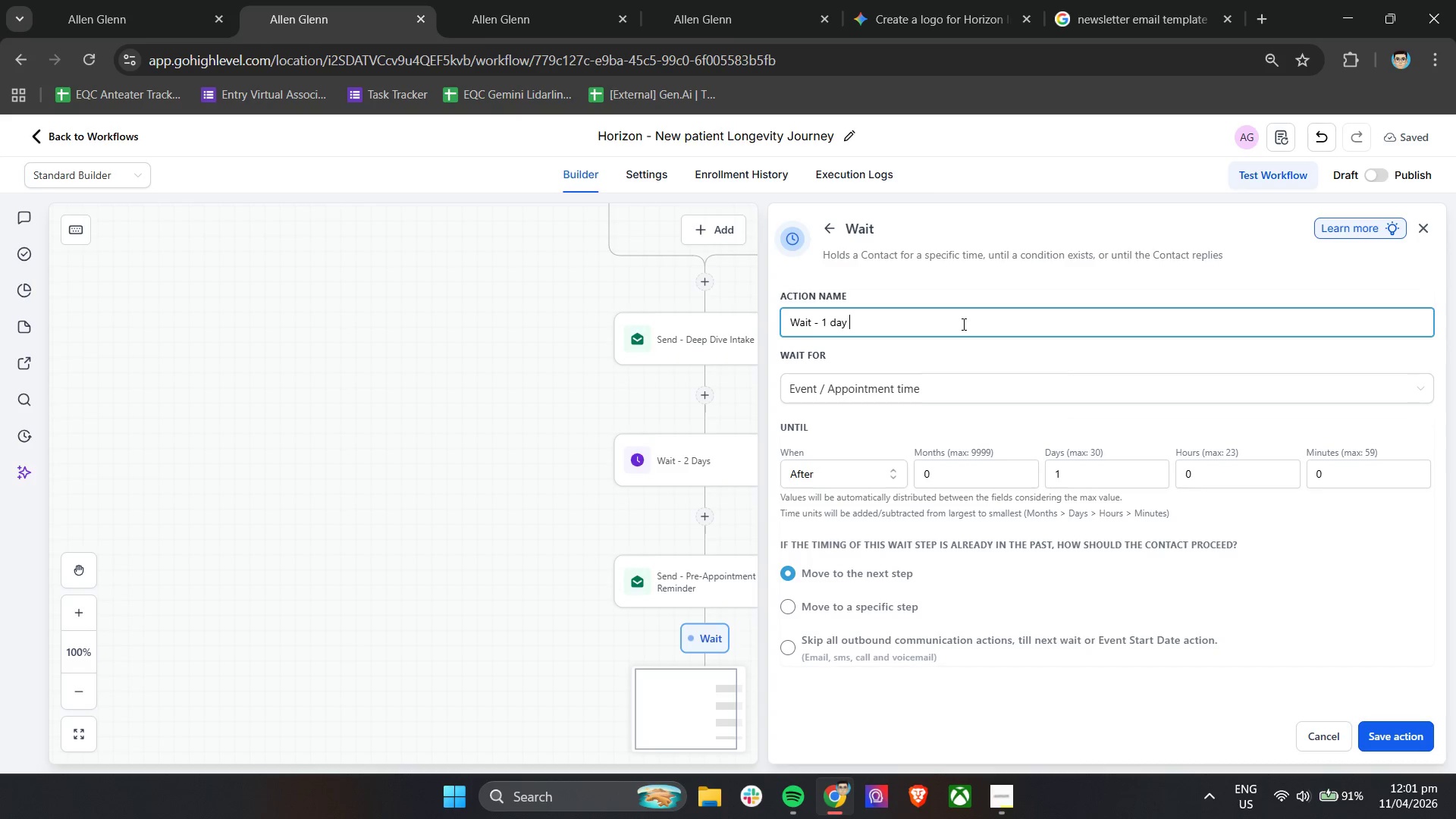 
left_click([833, 473])
 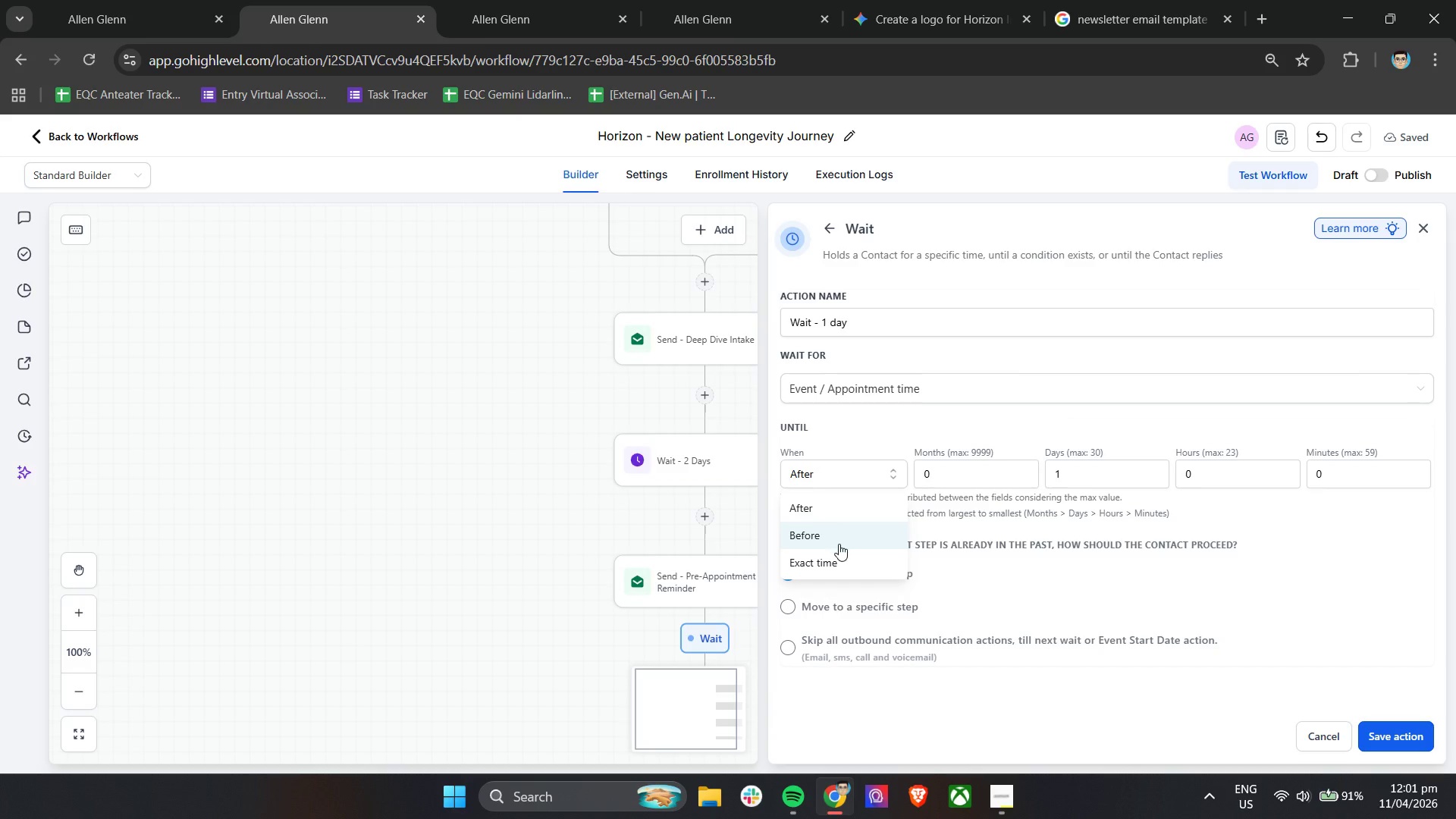 
left_click([839, 544])
 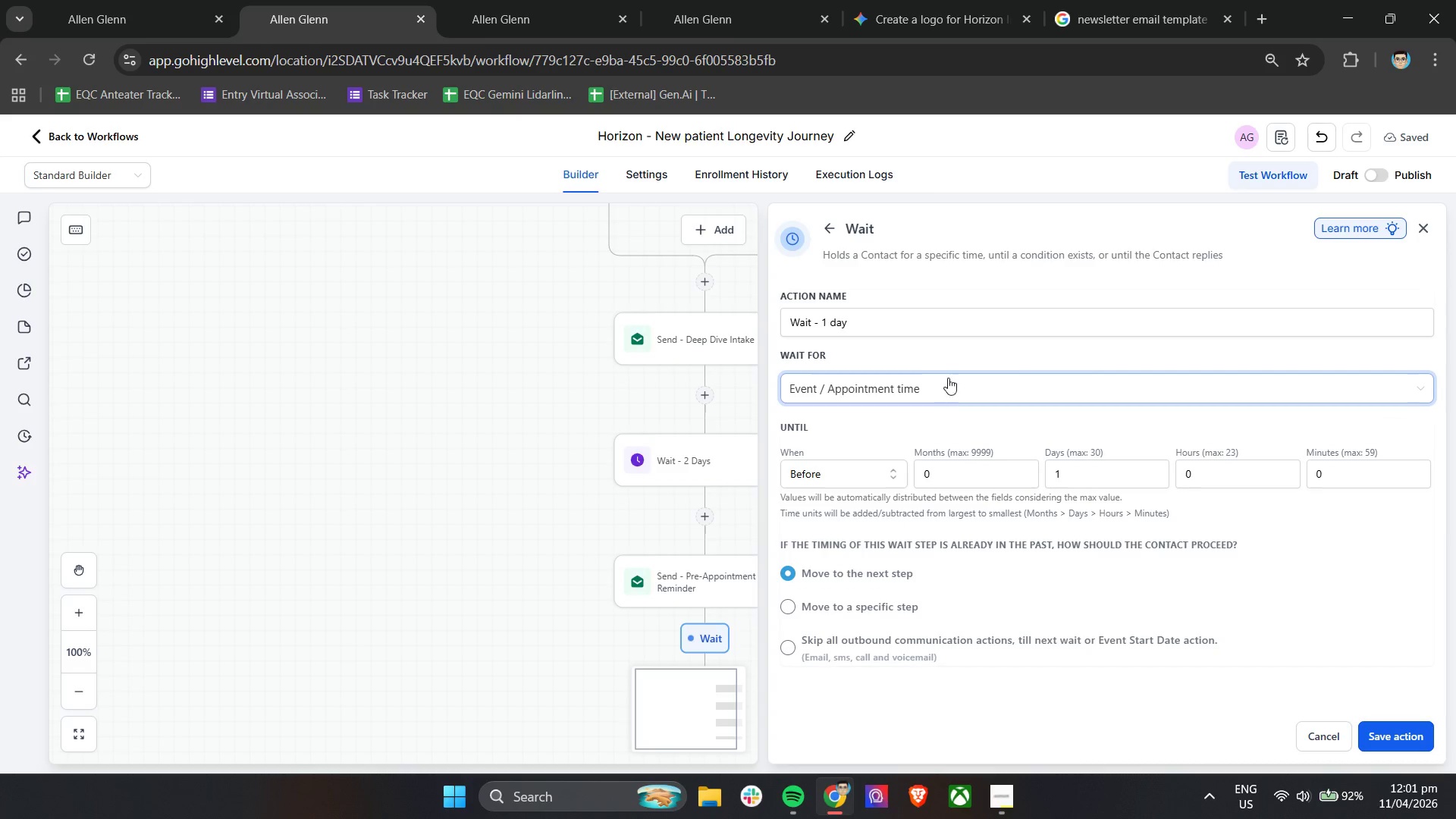 
left_click([906, 328])
 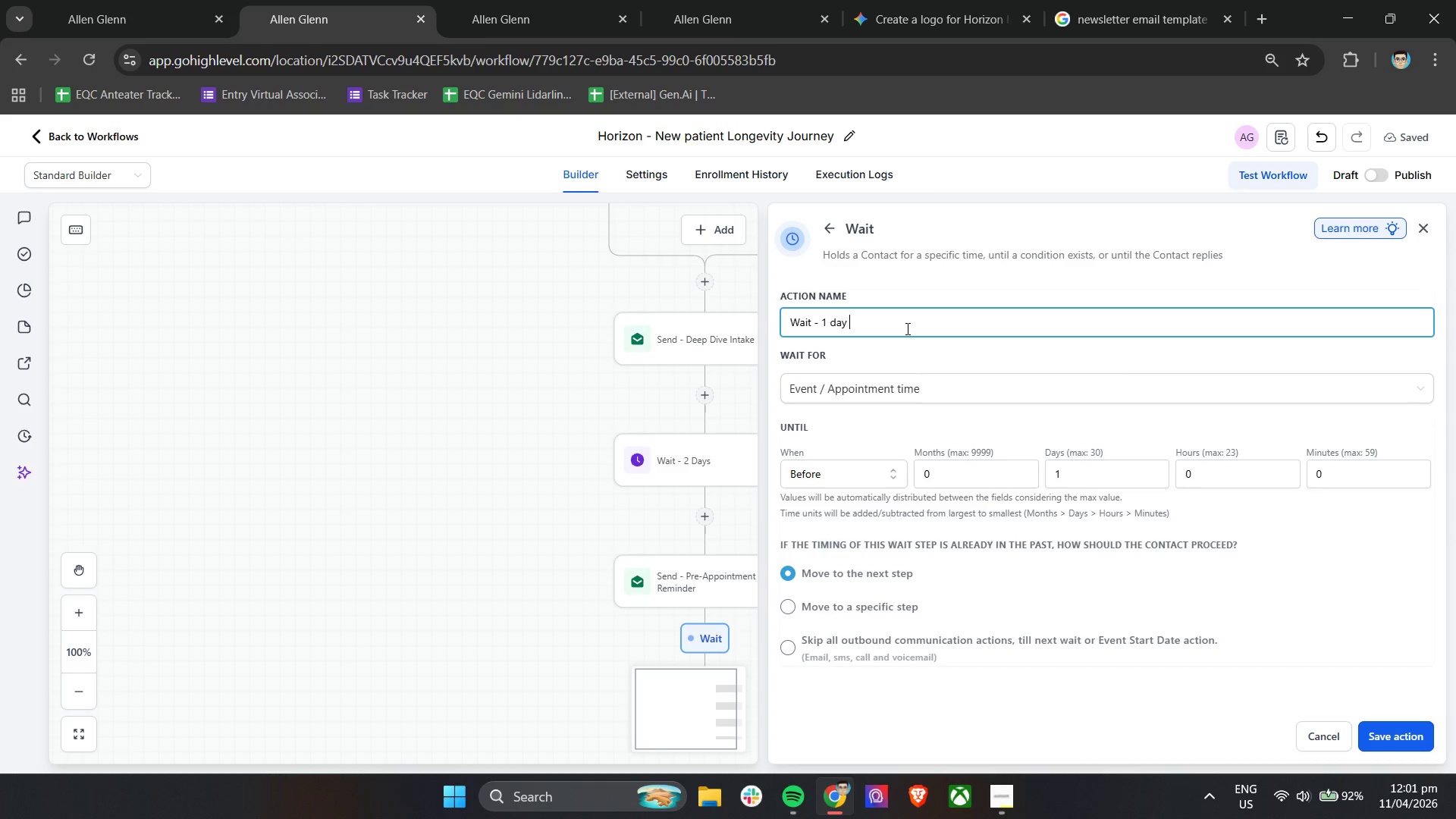 
type(before appointment)
 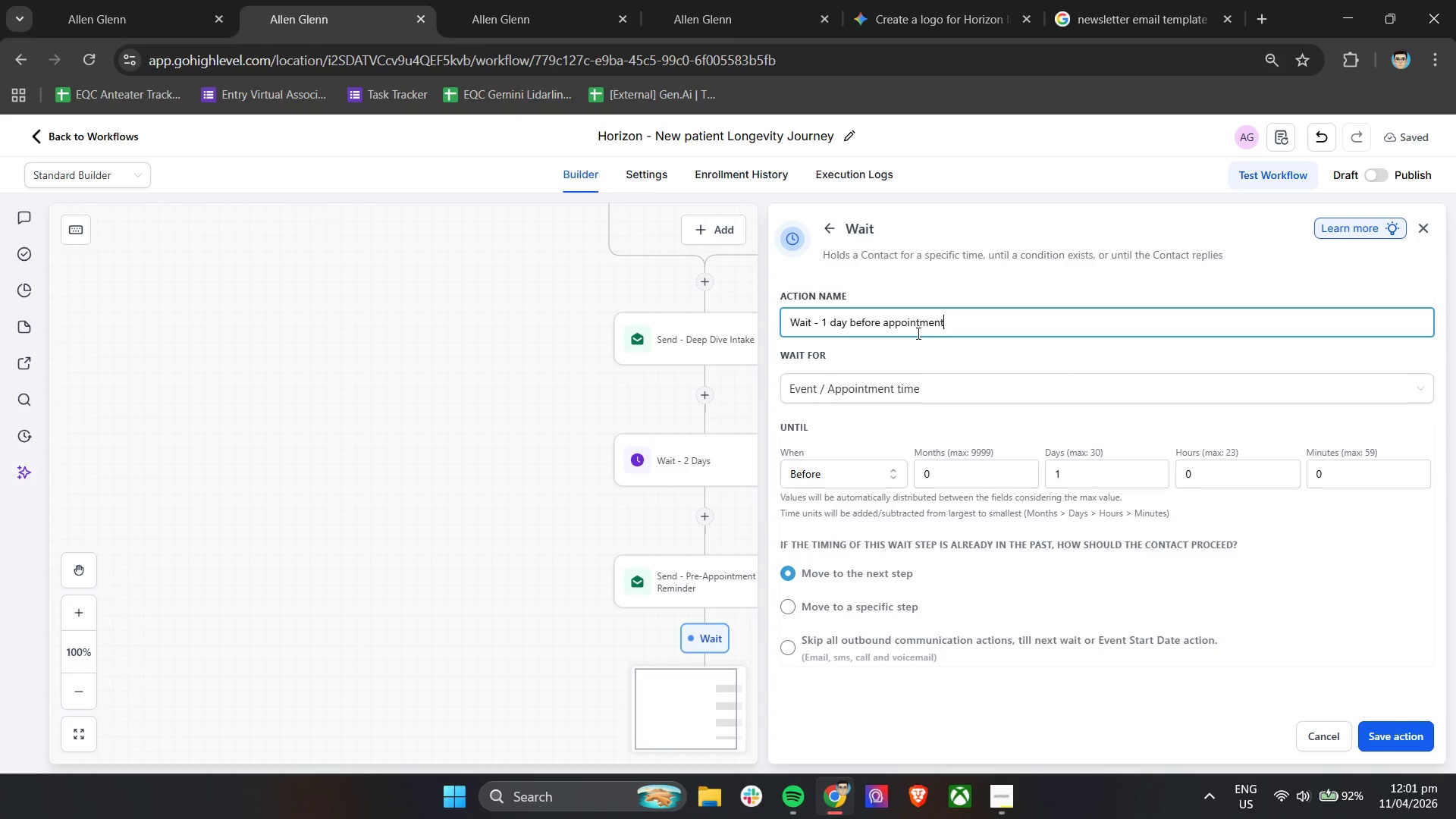 
left_click([912, 345])
 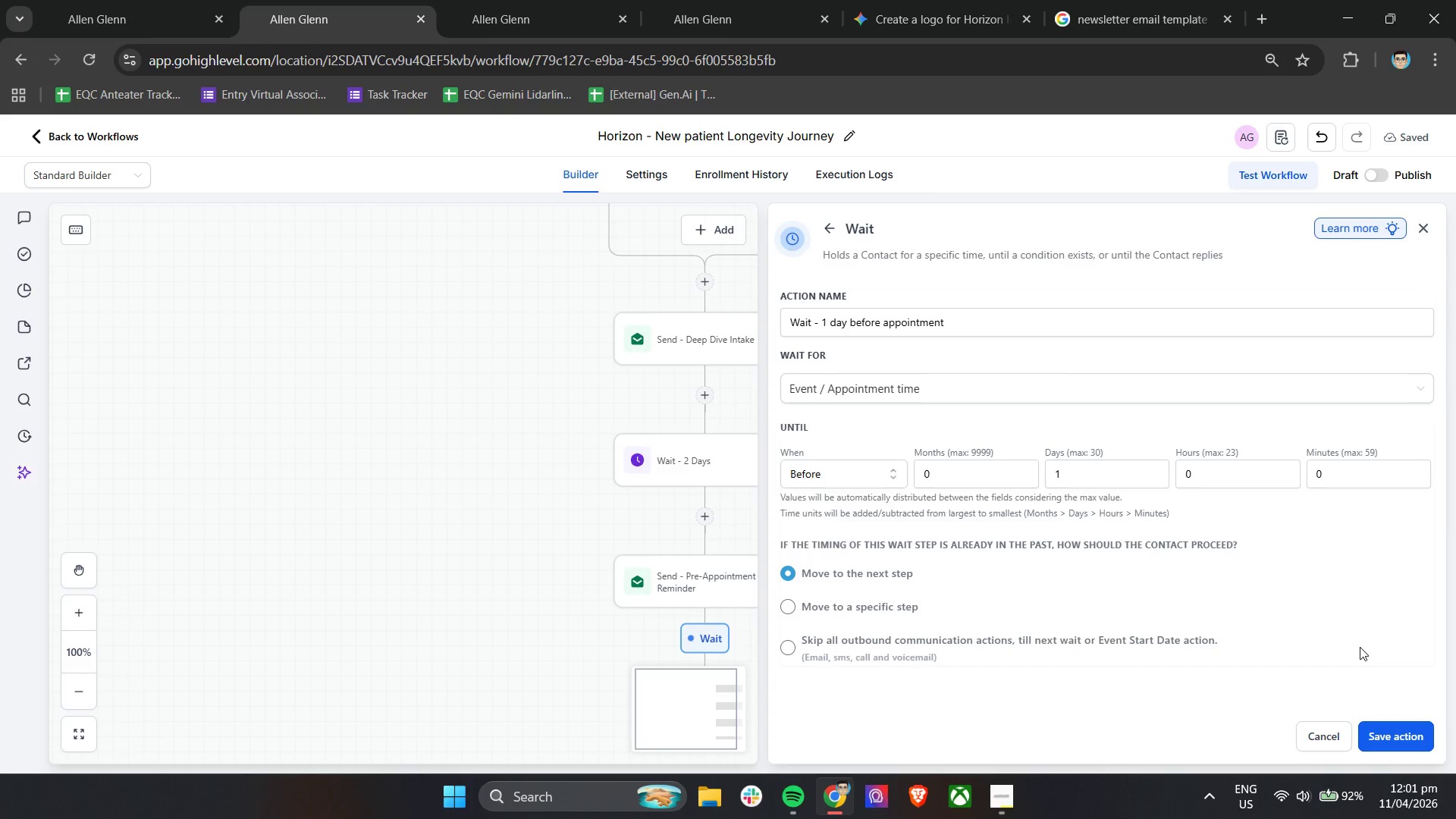 
left_click([1386, 736])
 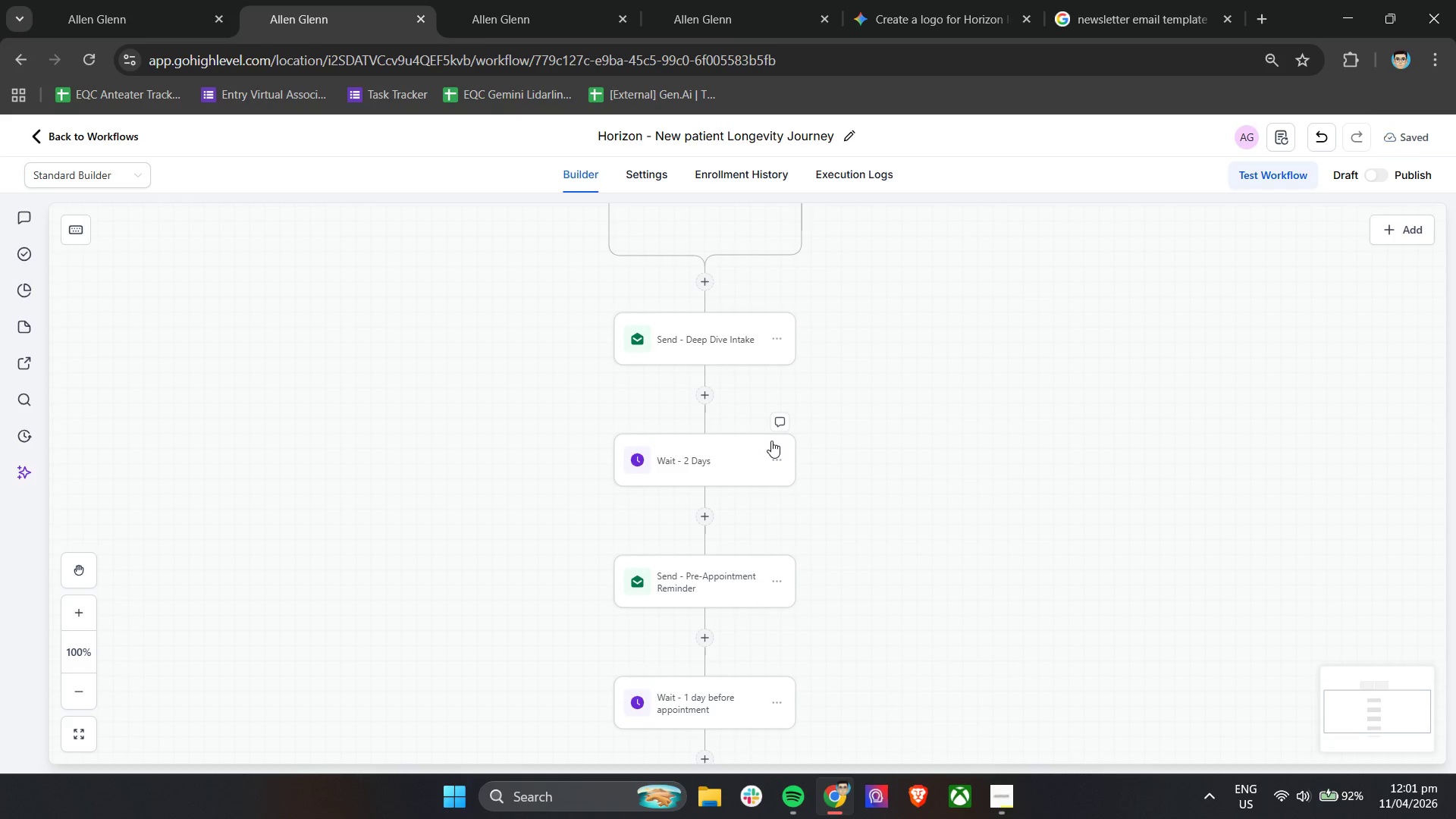 
scroll: coordinate [864, 477], scroll_direction: down, amount: 4.0
 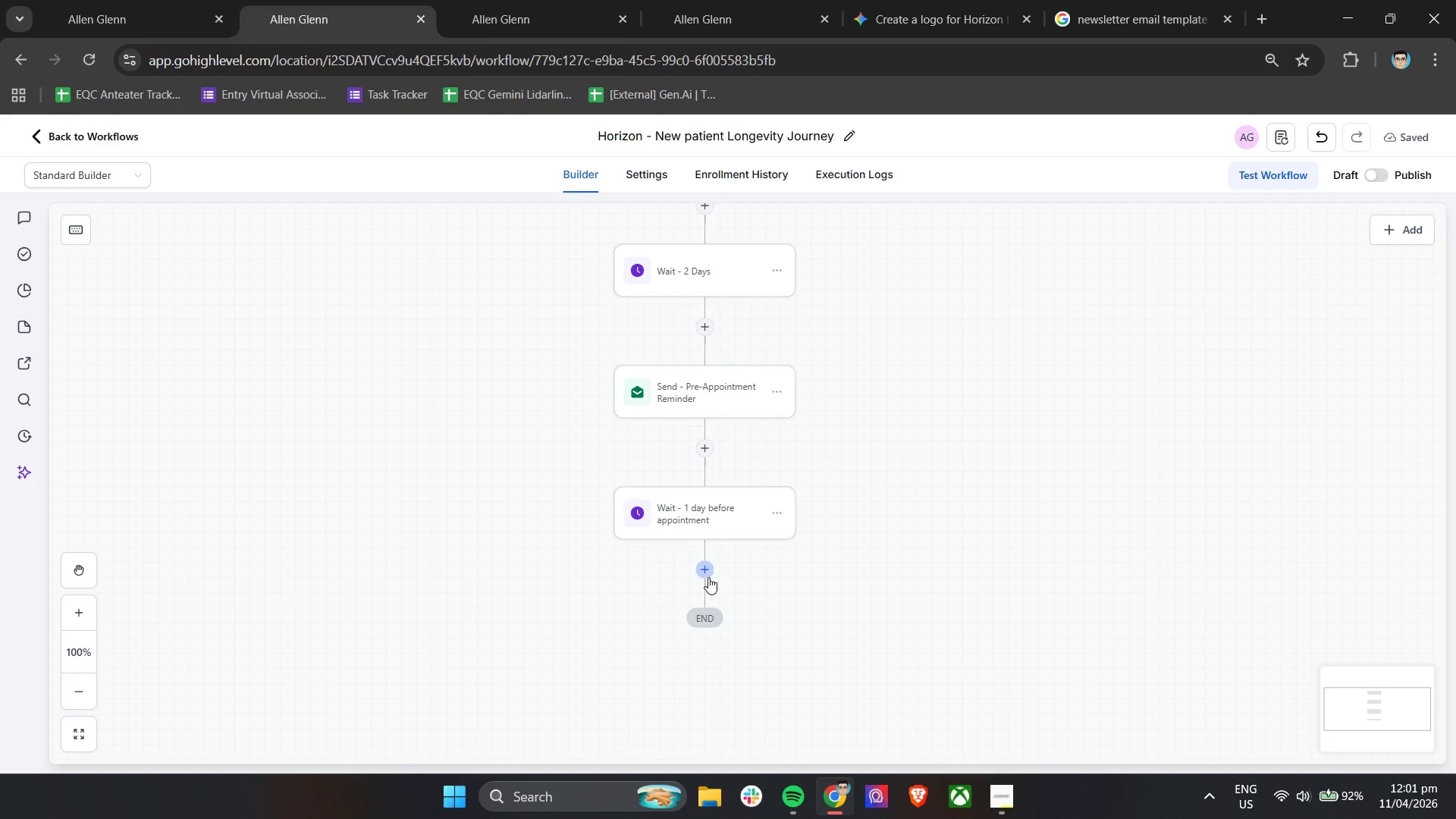 
left_click([705, 578])
 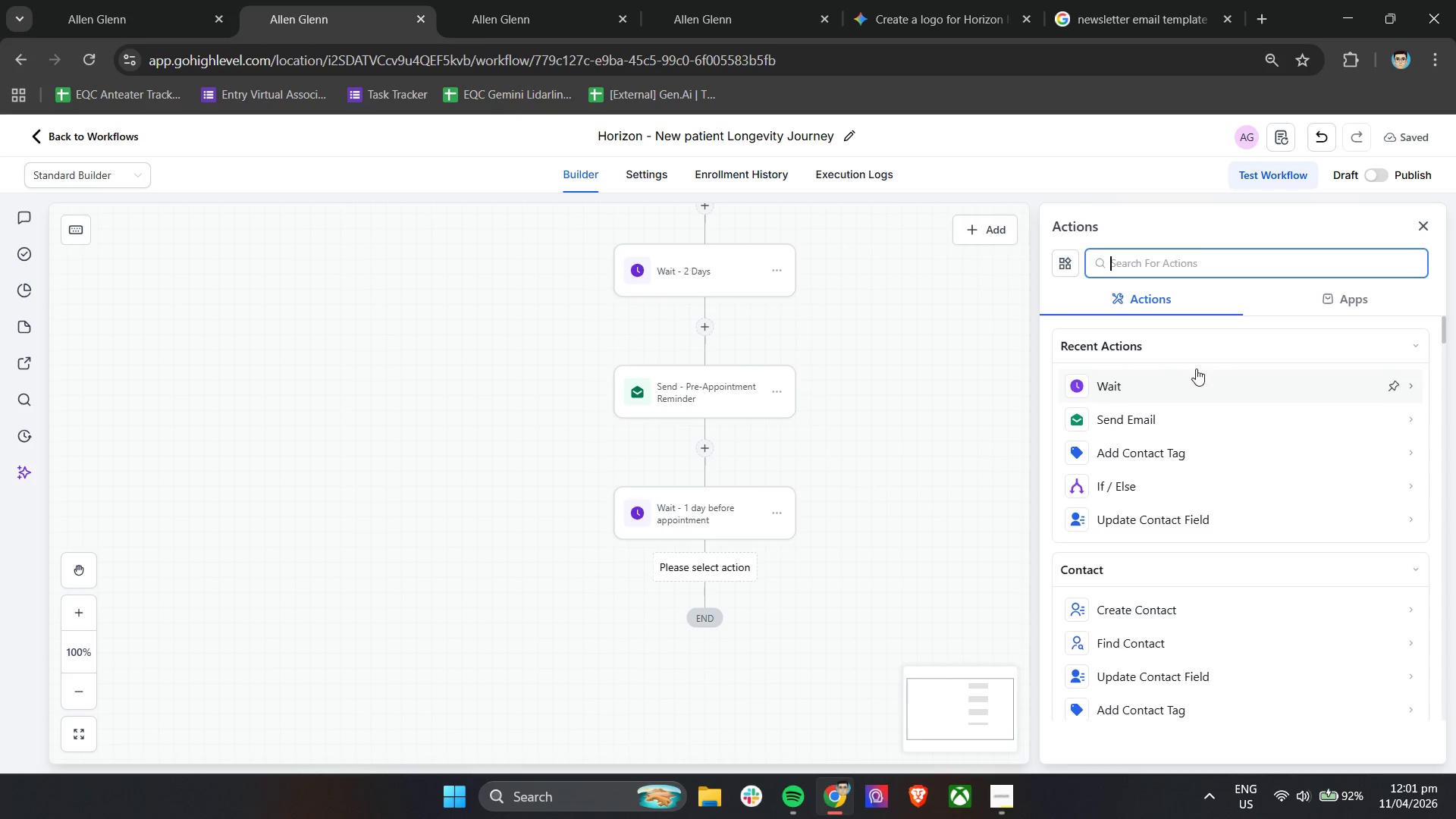 
left_click([1168, 417])
 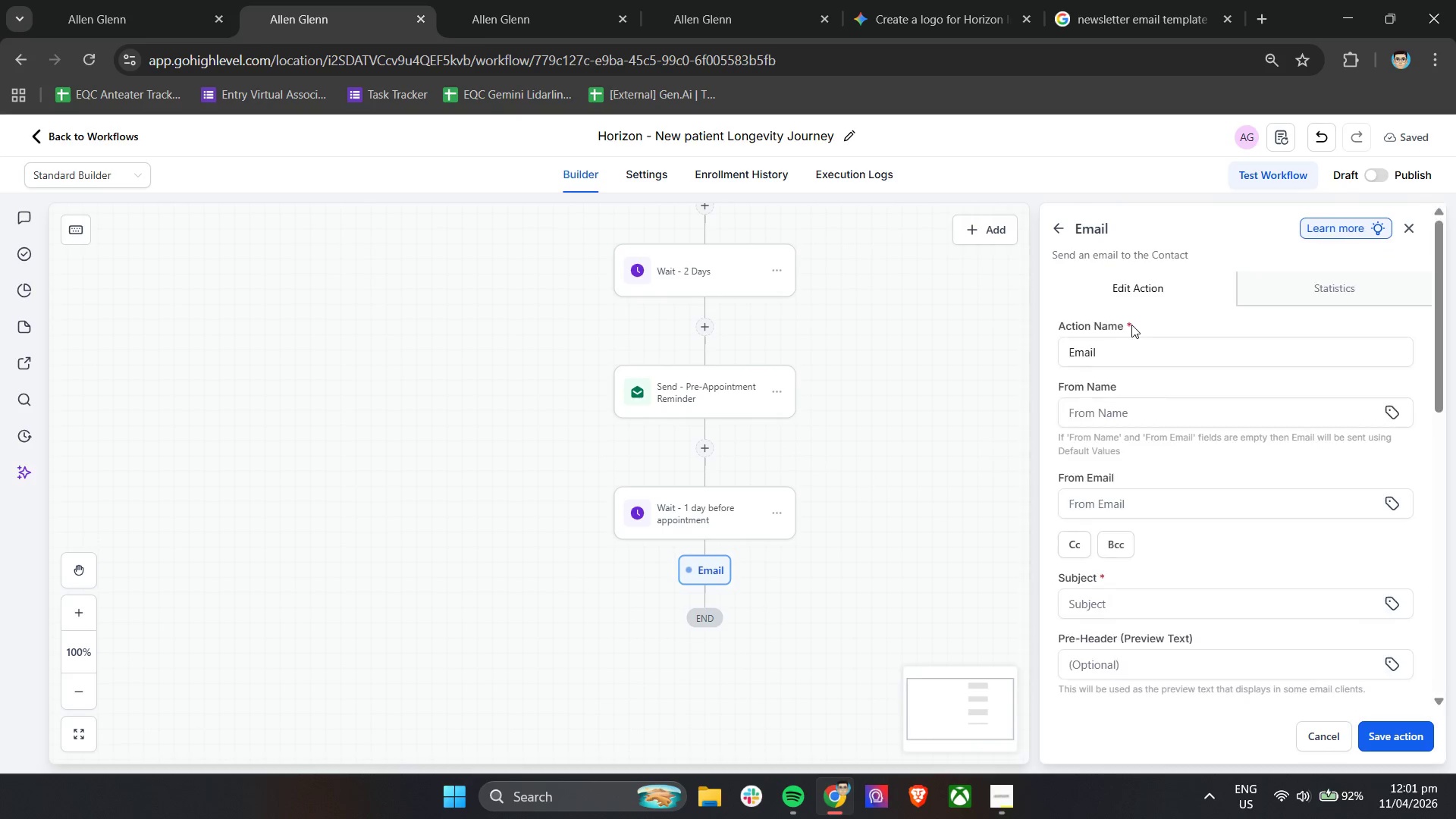 
left_click([1151, 361])
 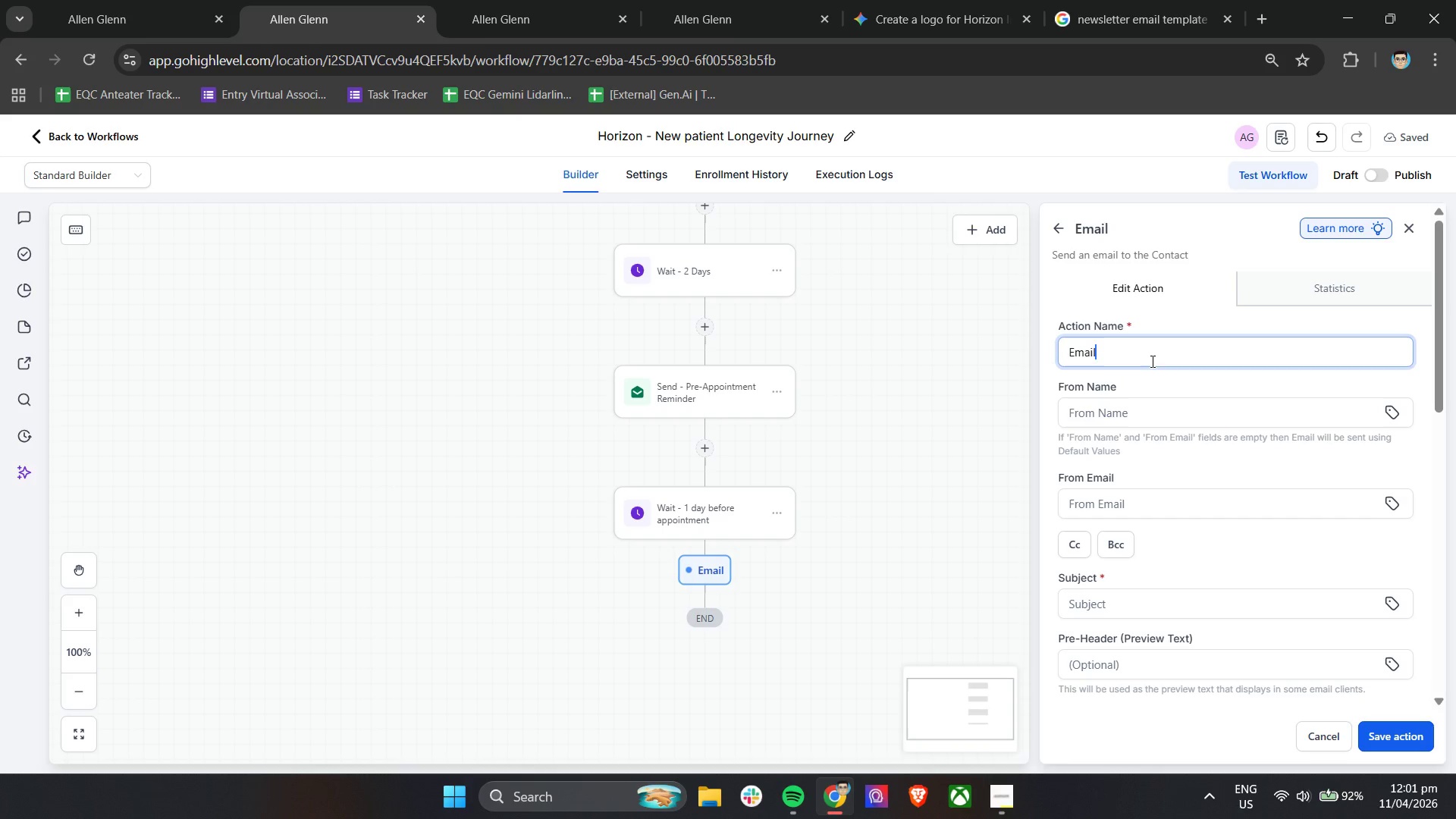 
left_click_drag(start_coordinate=[1151, 361], to_coordinate=[1049, 361])
 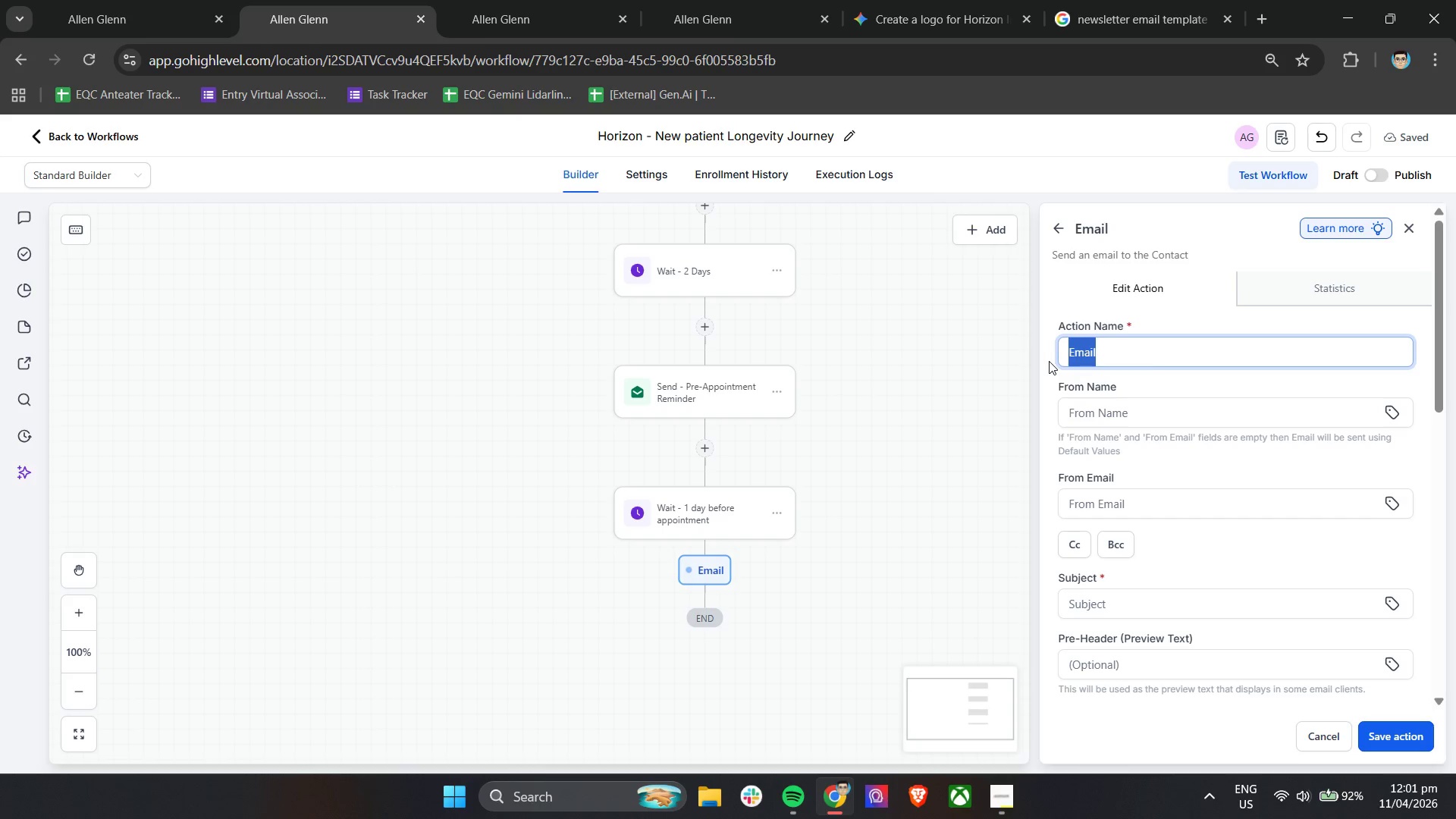 
type(Send - Longevity Roadmap)
 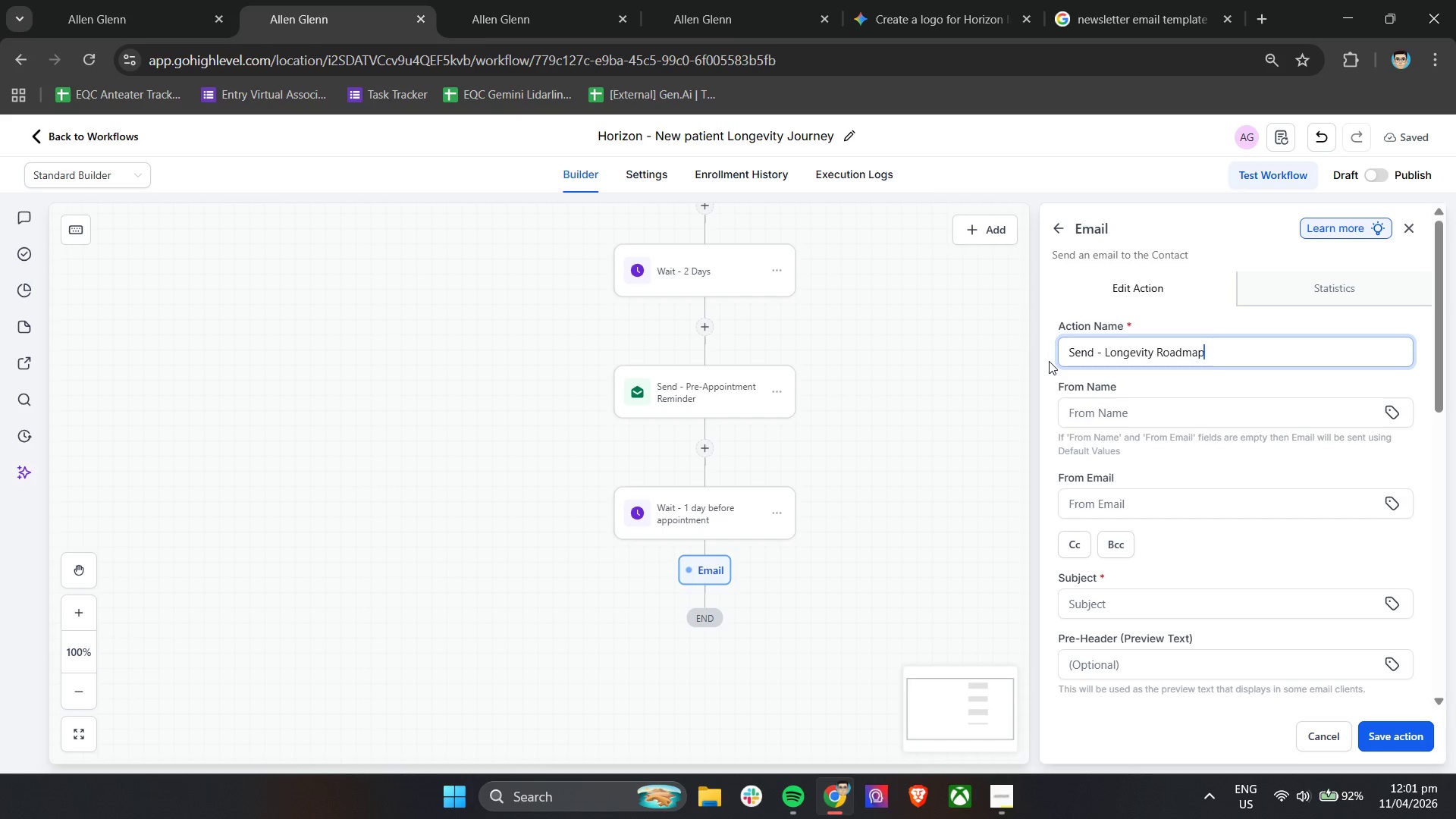 
scroll: coordinate [1049, 361], scroll_direction: down, amount: 1.0
 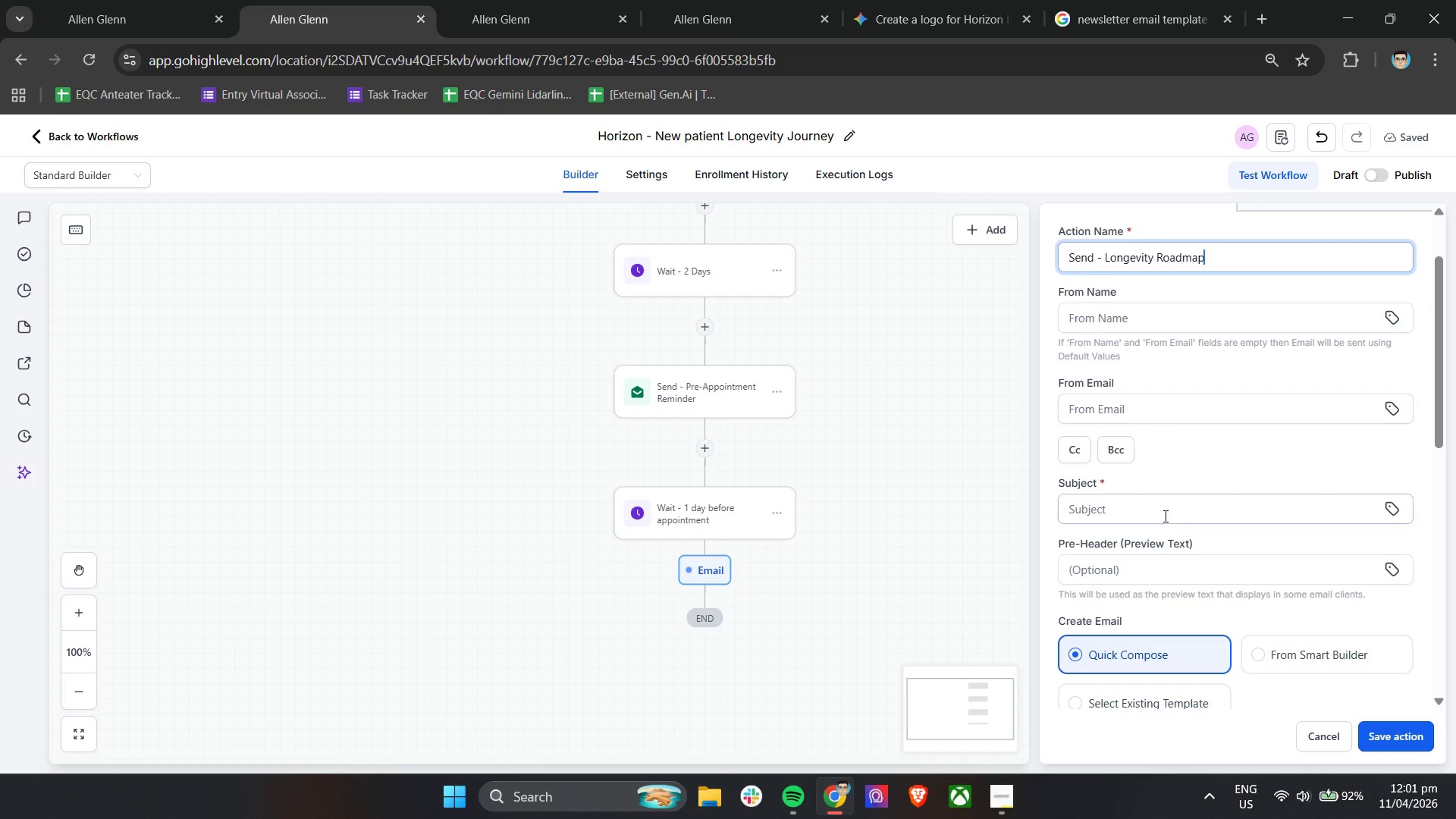 
left_click([1164, 516])
 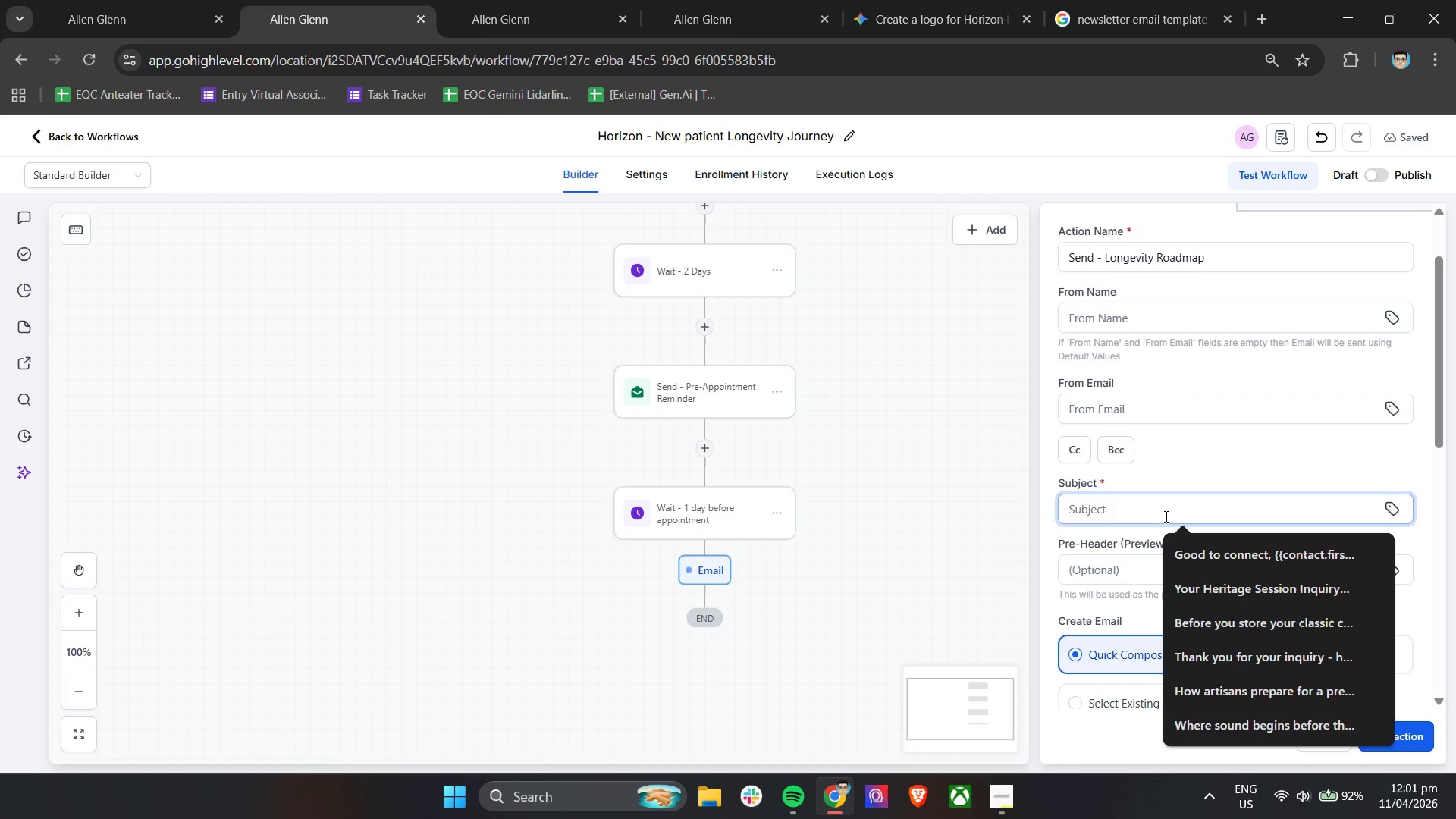 
type(lon)
key(Backspace)
key(Backspace)
key(Backspace)
type(Longeve)
key(Backspace)
key(Backspace)
type(vity Roadmap)
 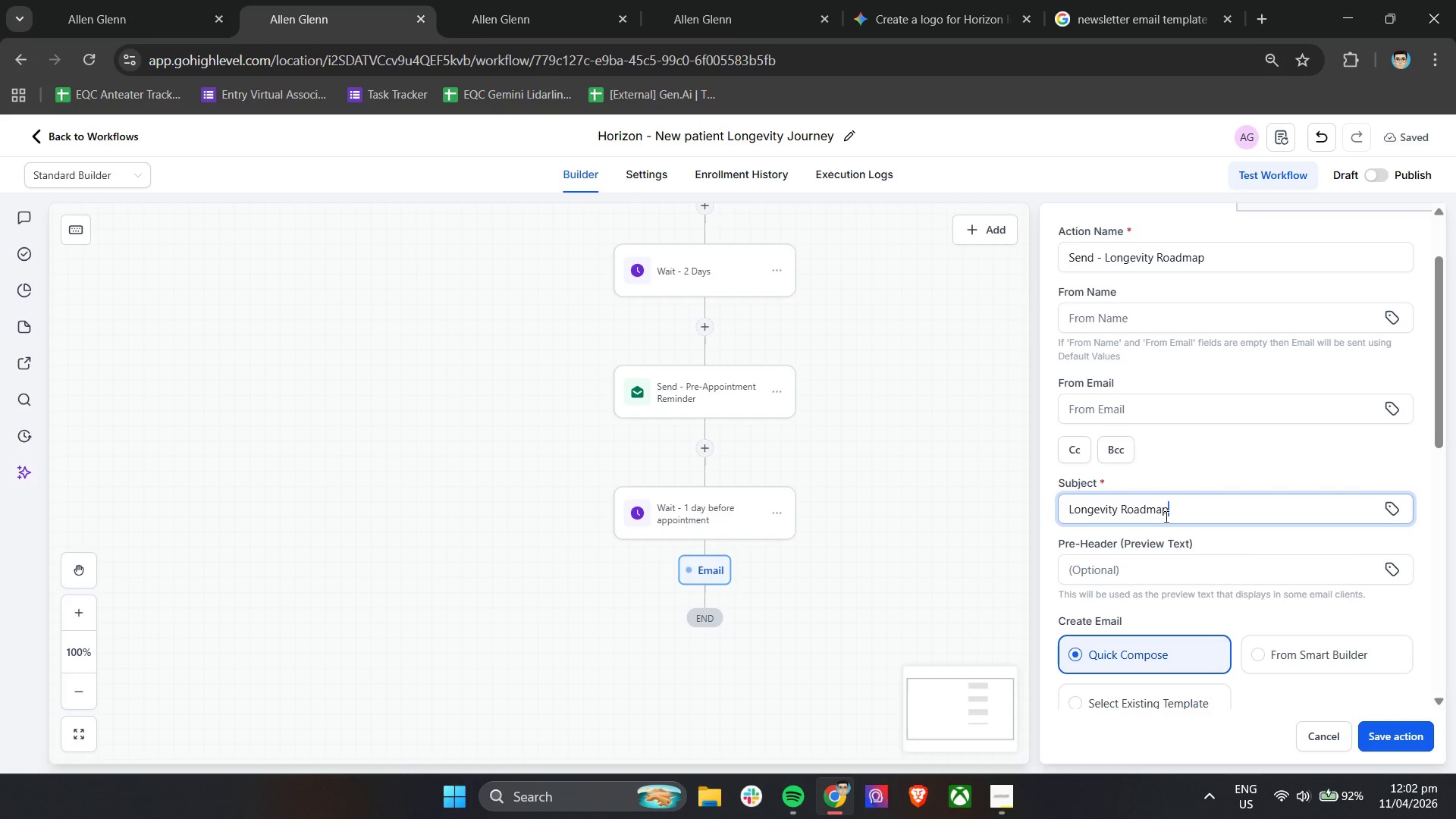 
left_click([1166, 420])
 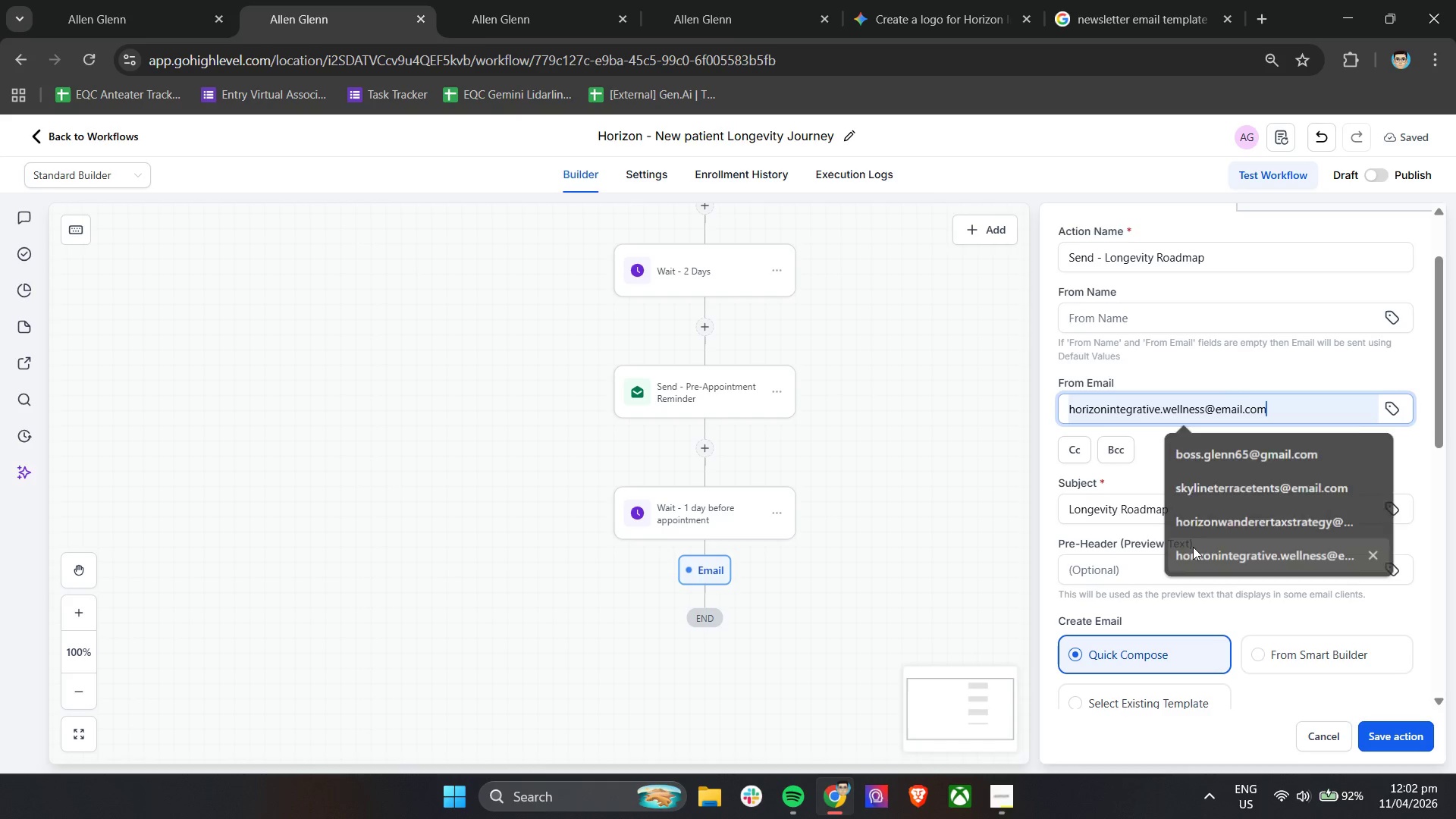 
left_click([1142, 321])
 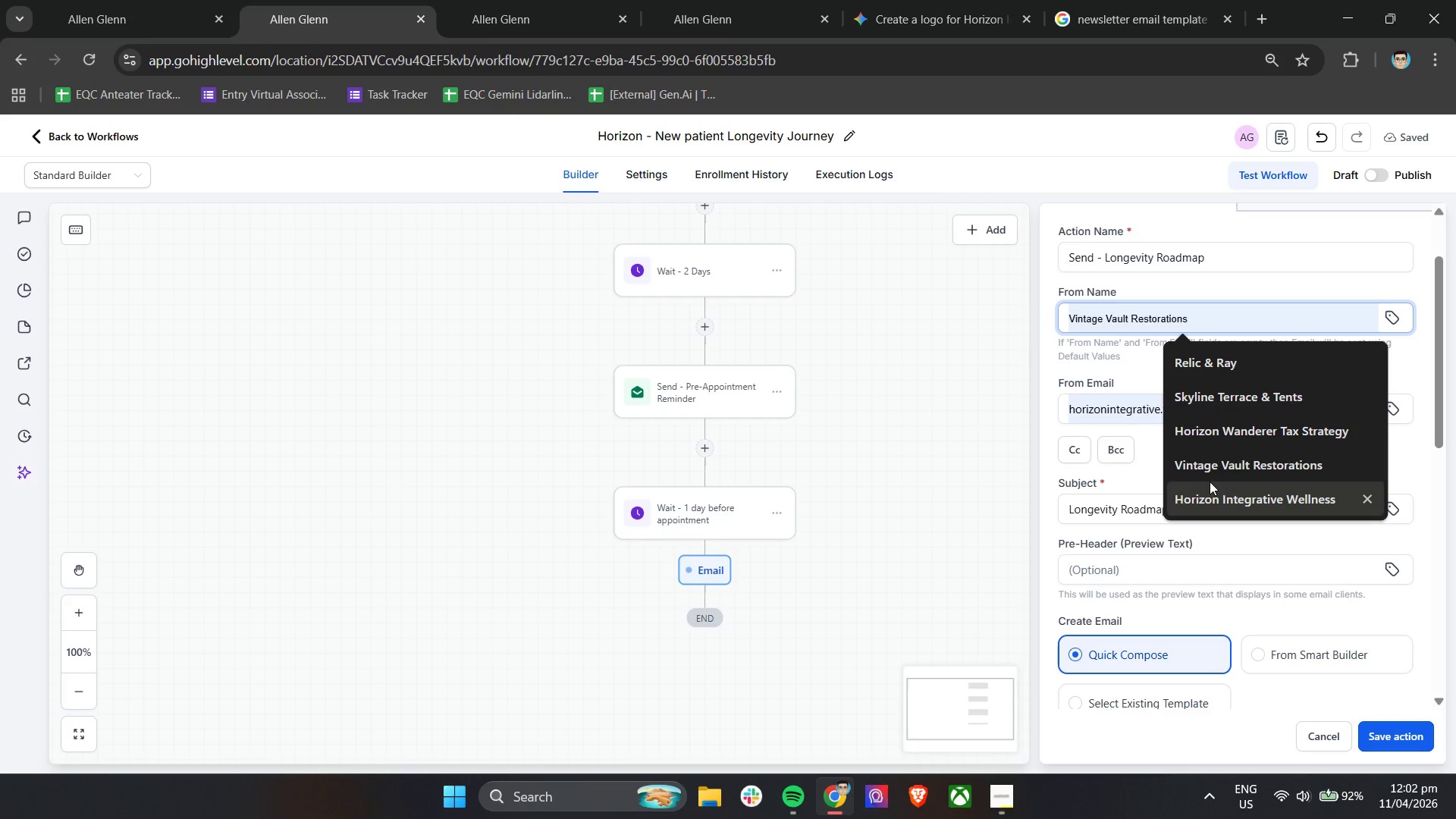 
left_click([1210, 491])
 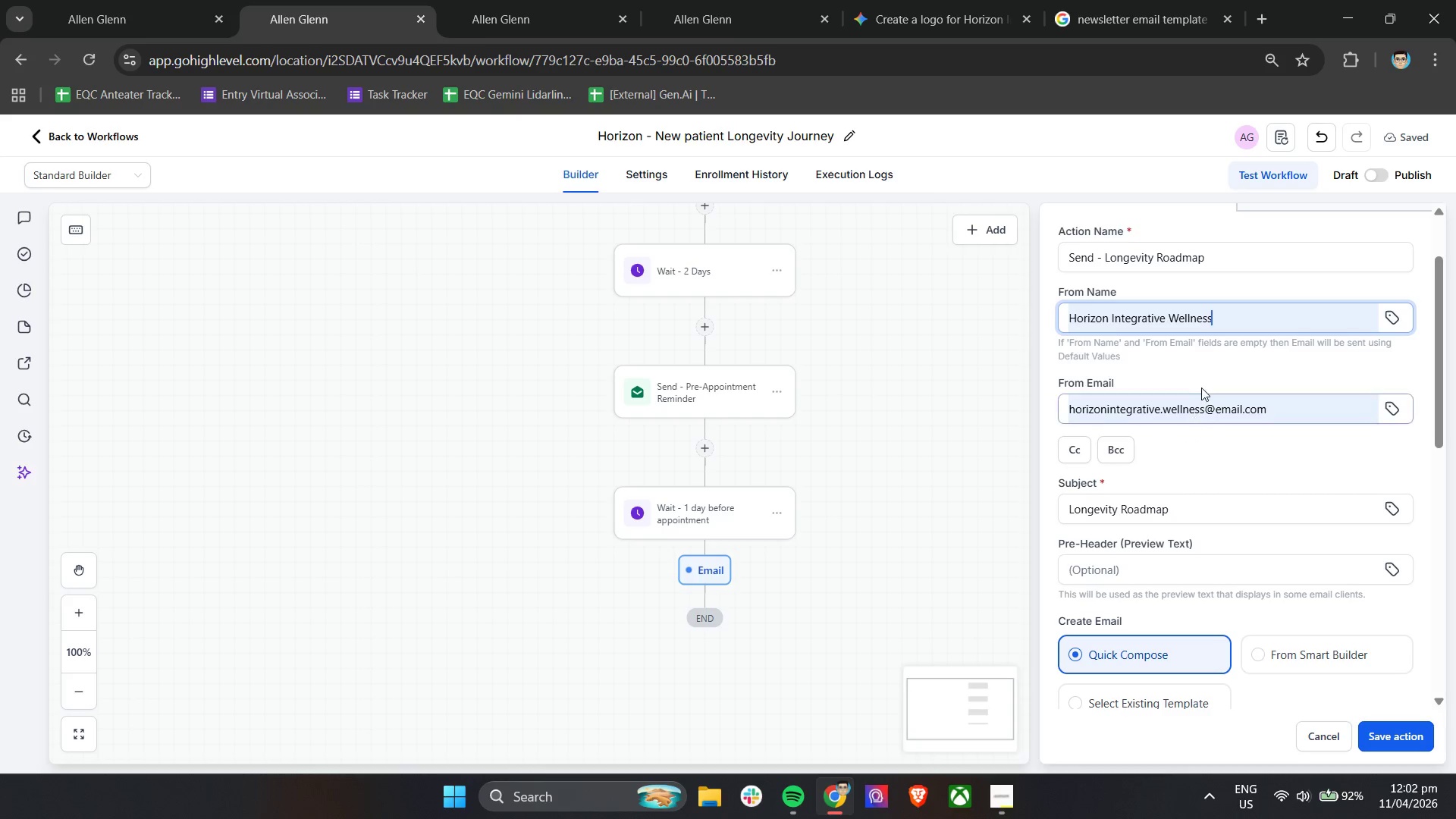 
left_click([1199, 372])
 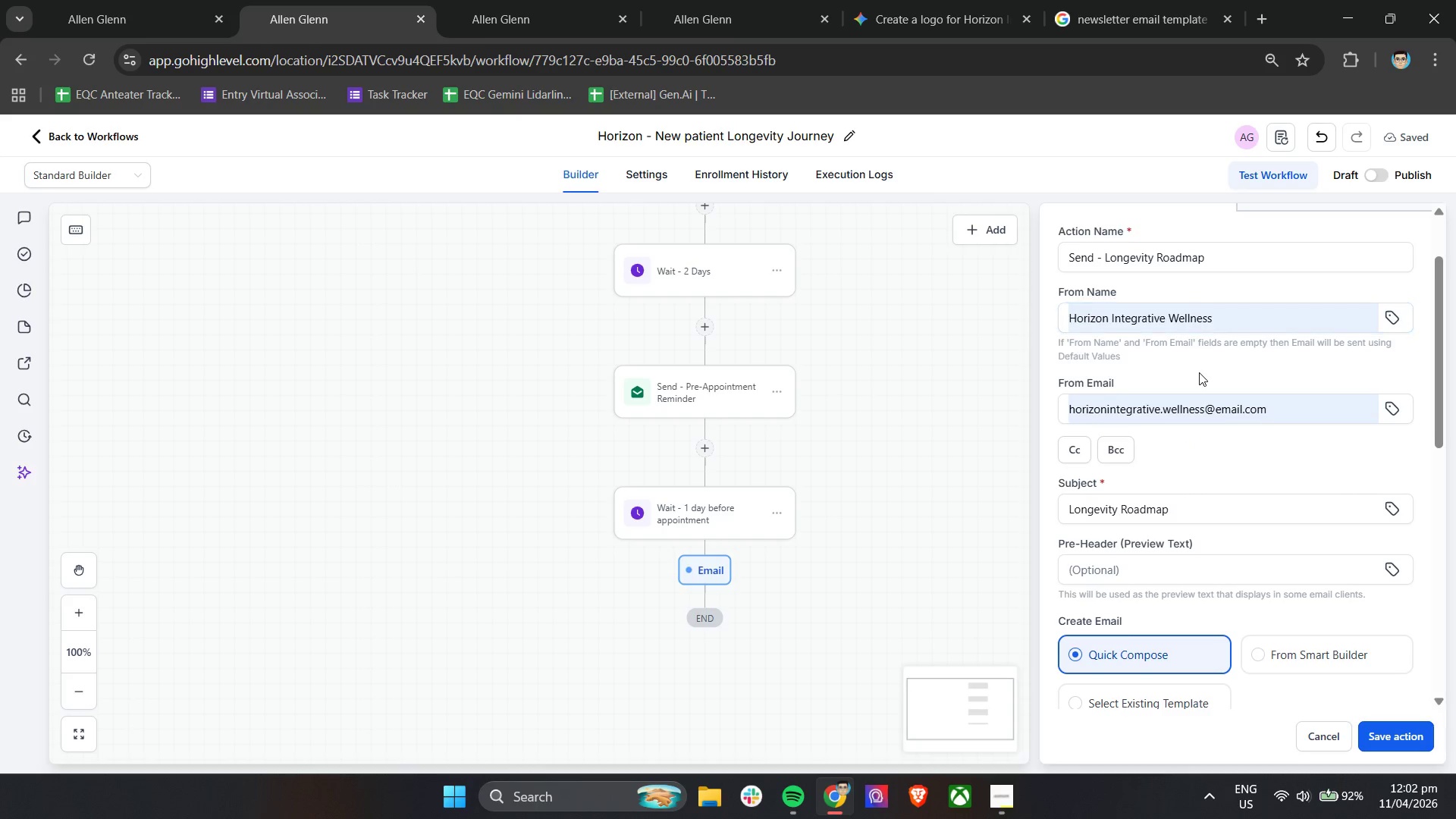 
scroll: coordinate [1199, 372], scroll_direction: down, amount: 2.0
 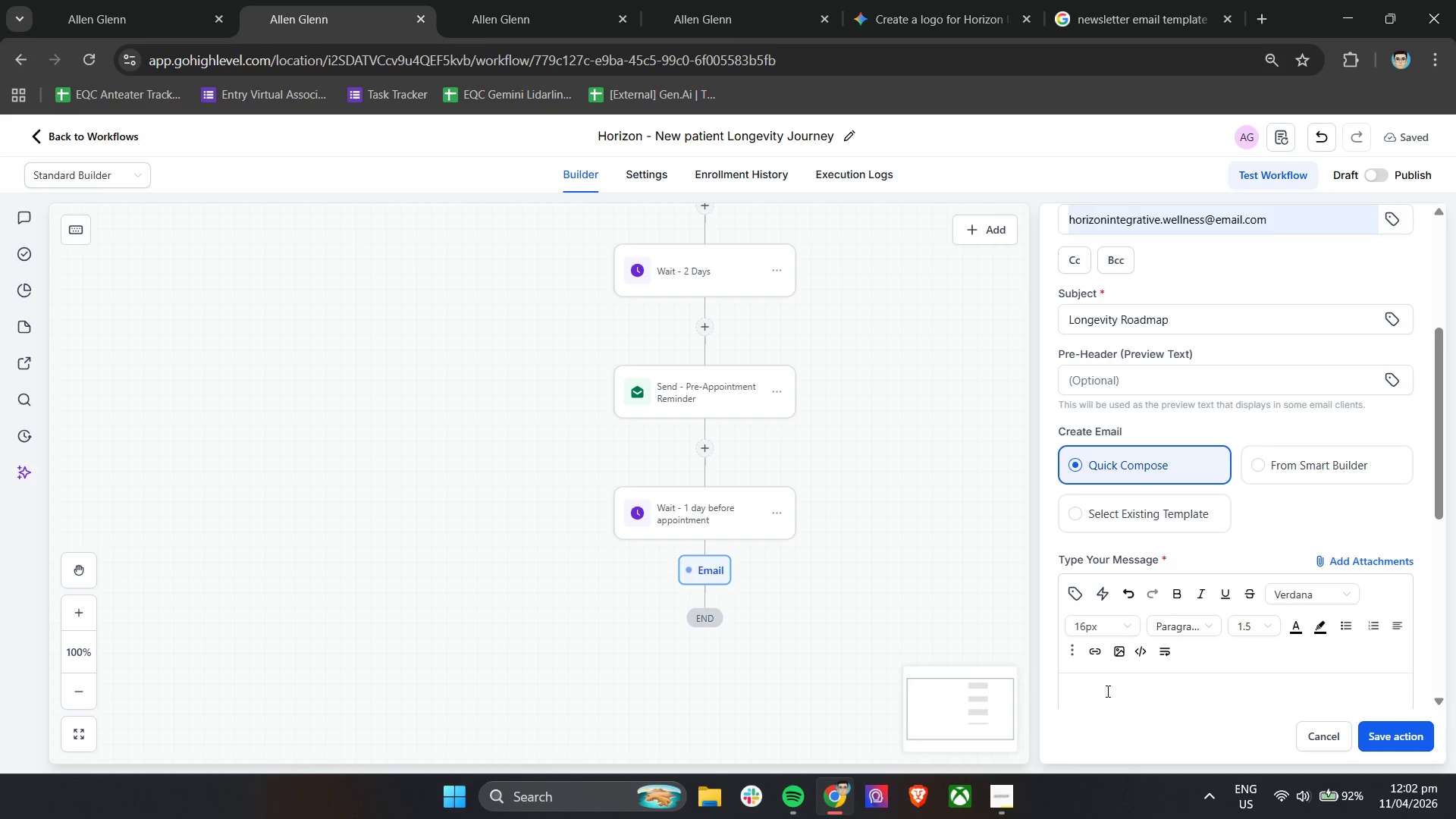 
left_click([1106, 698])
 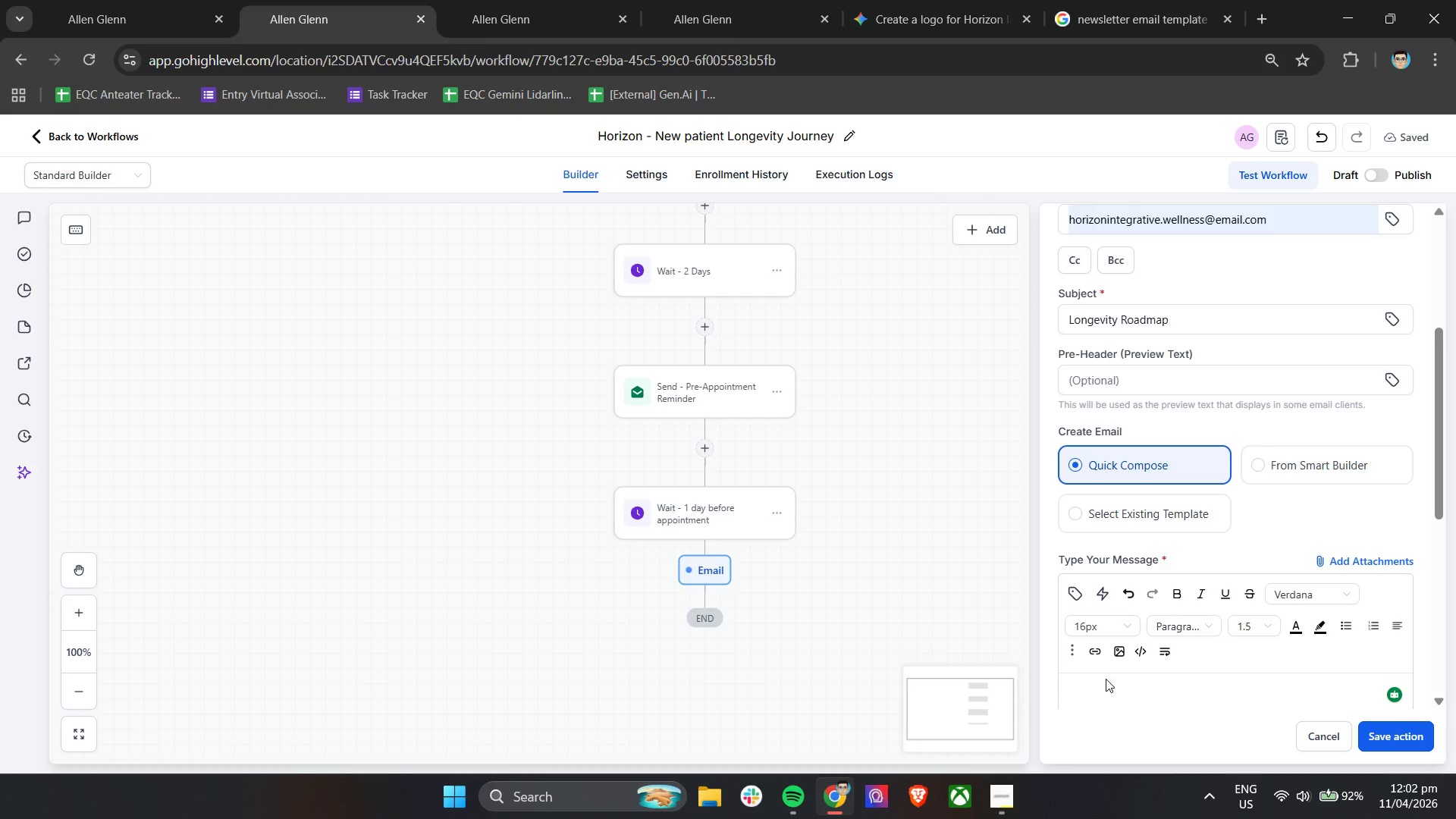 
type(longevity rao)
key(Backspace)
key(Backspace)
type(oadmap)
 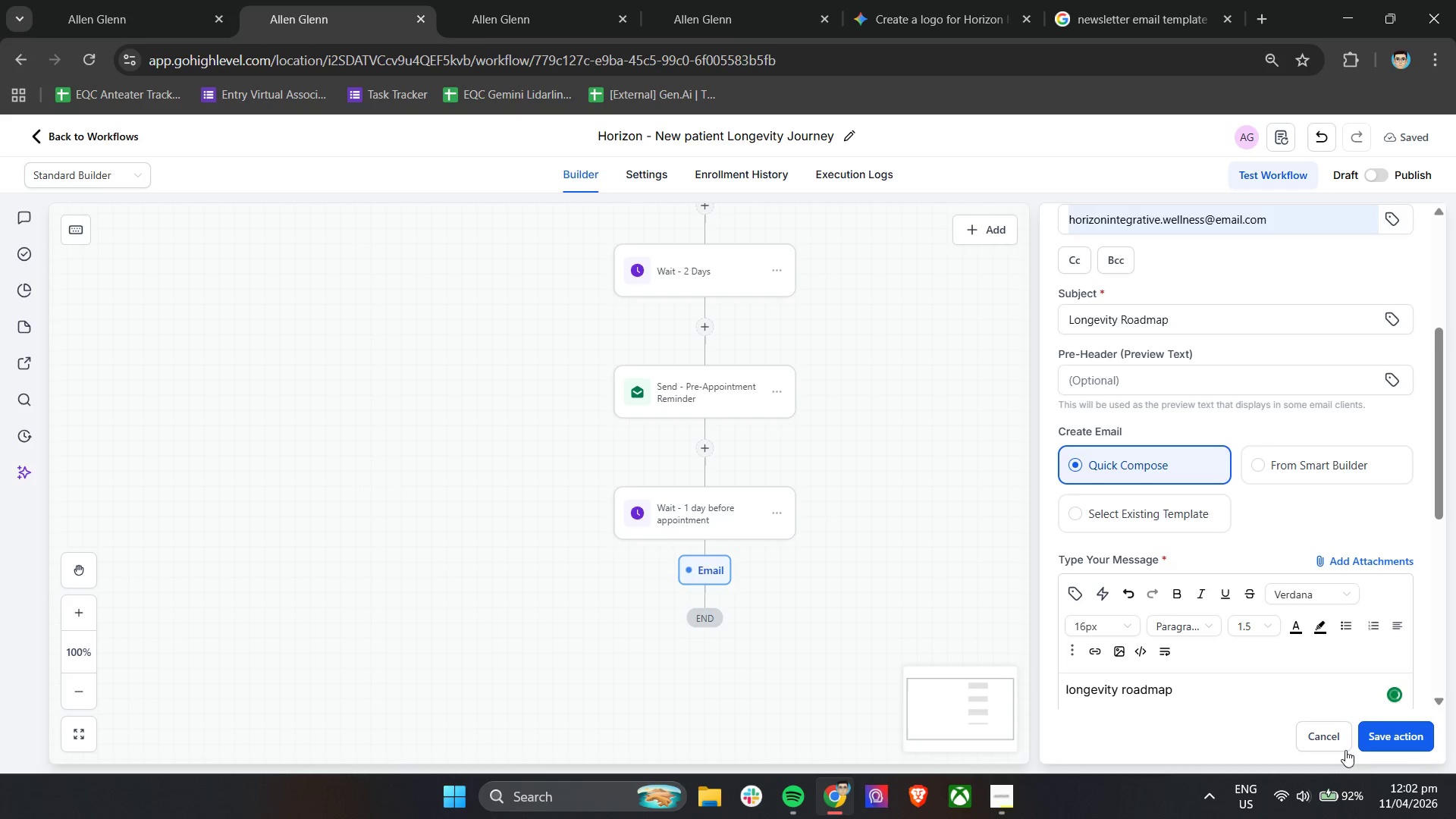 
left_click([1410, 748])
 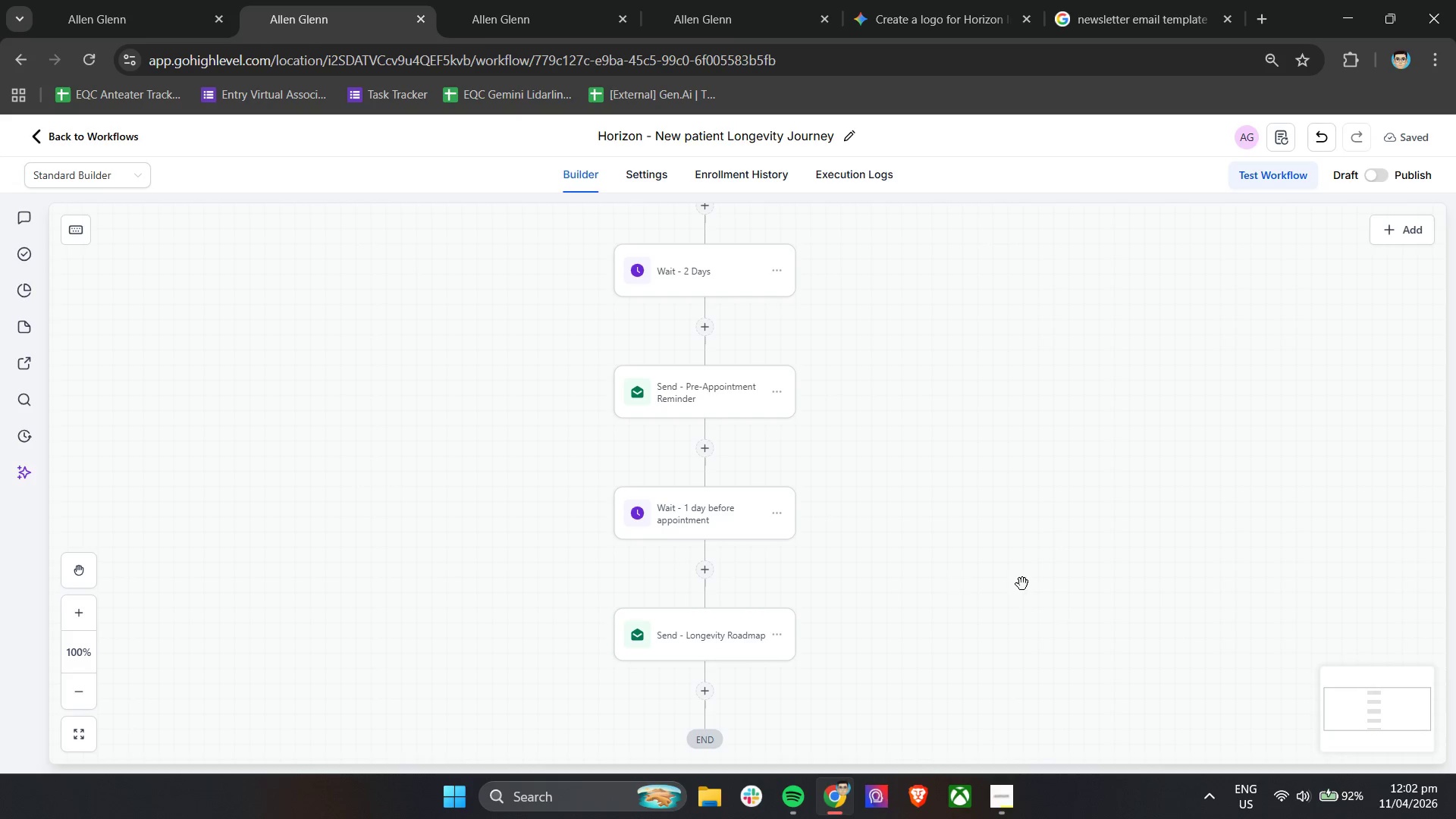 
left_click([710, 692])
 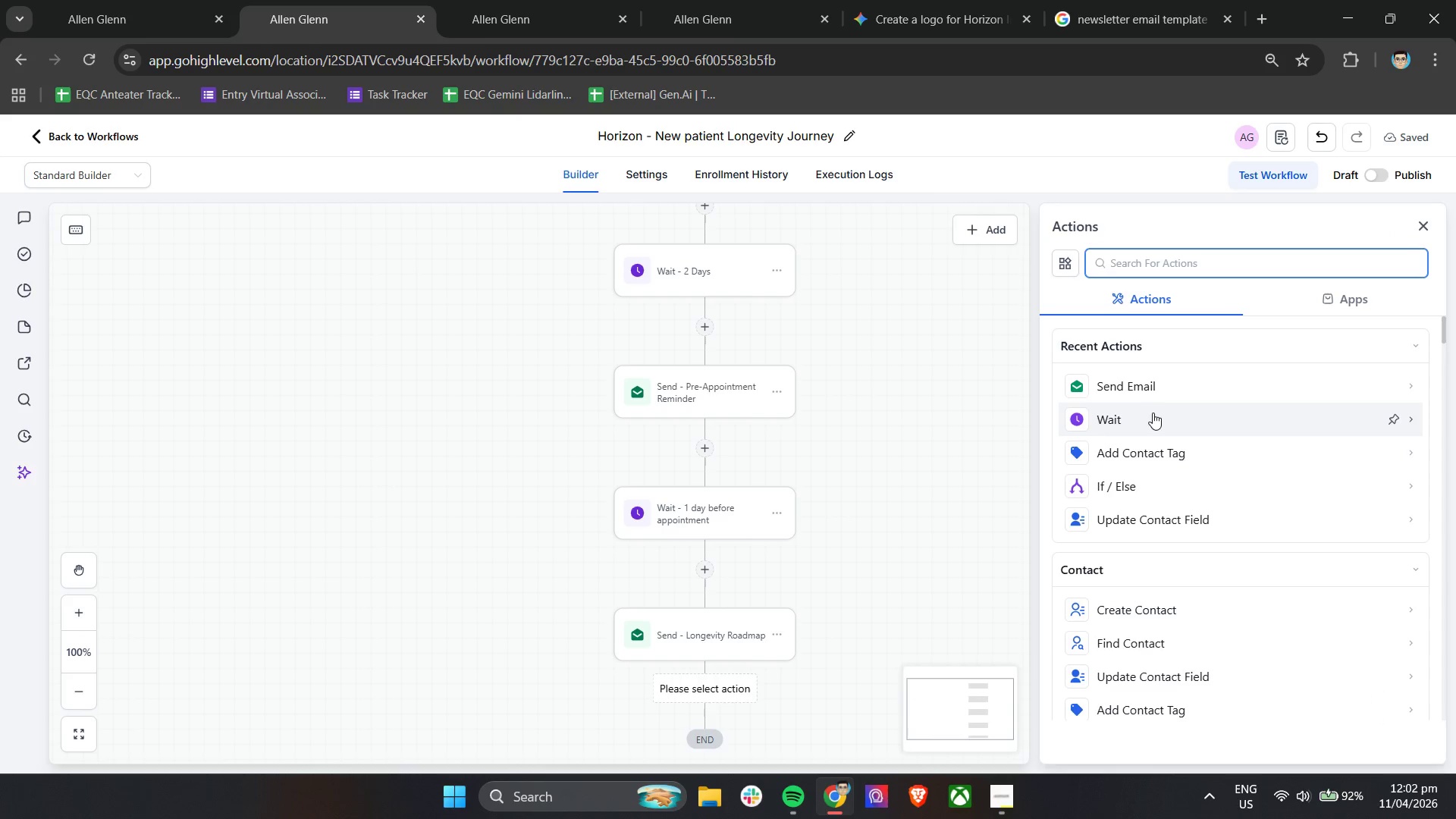 
left_click([1149, 416])
 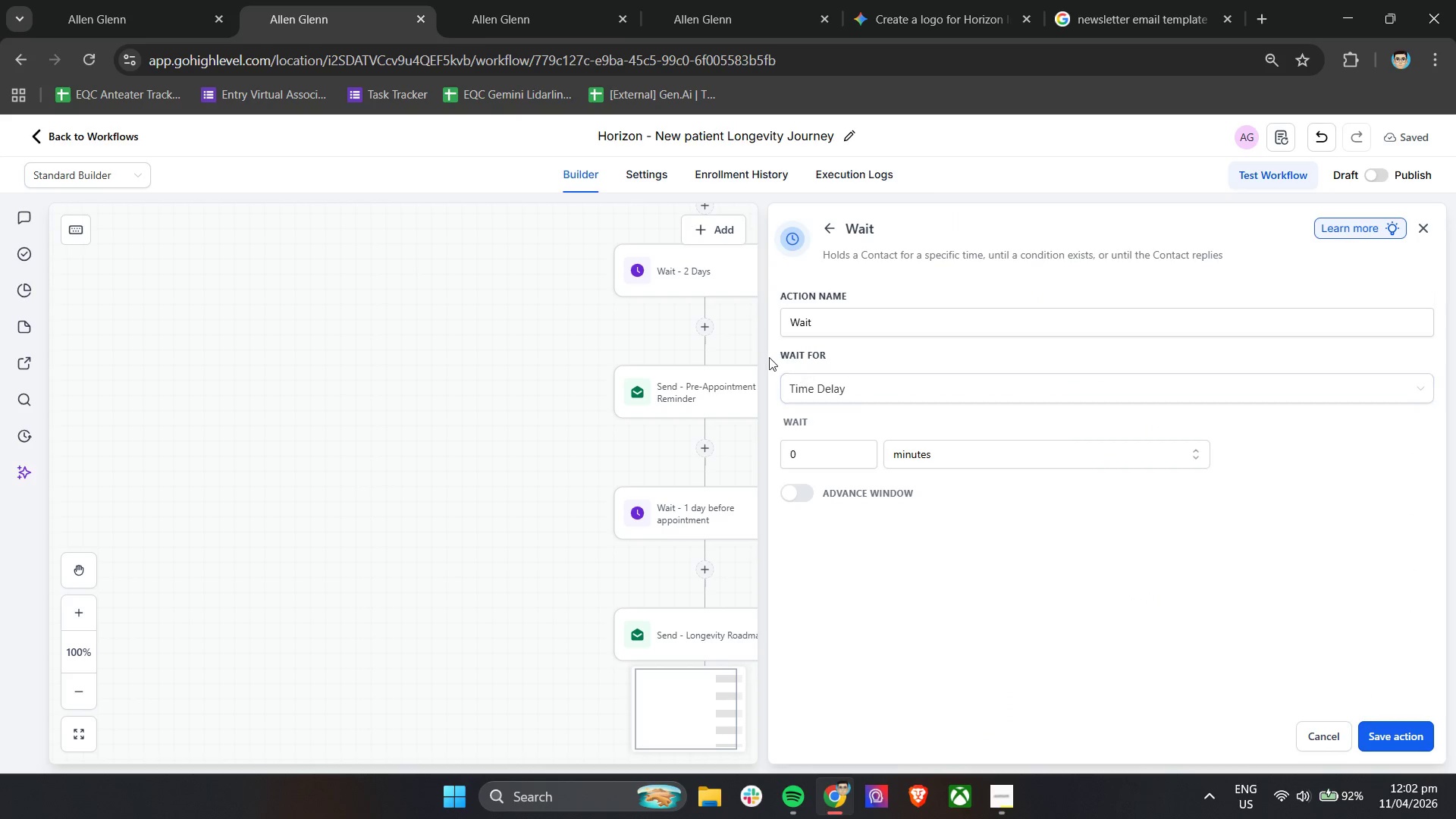 
left_click([870, 381])
 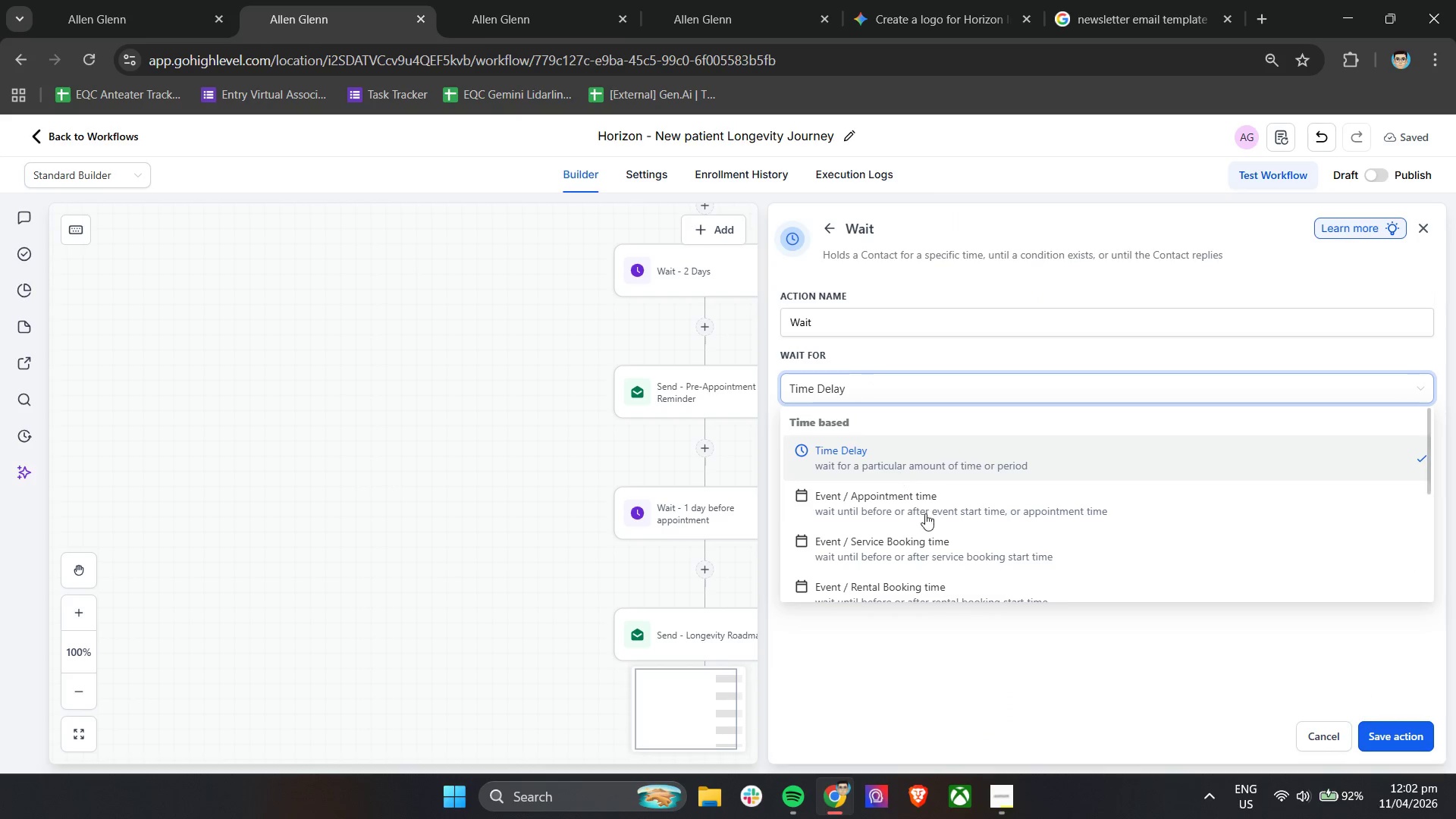 
scroll: coordinate [938, 532], scroll_direction: up, amount: 1.0
 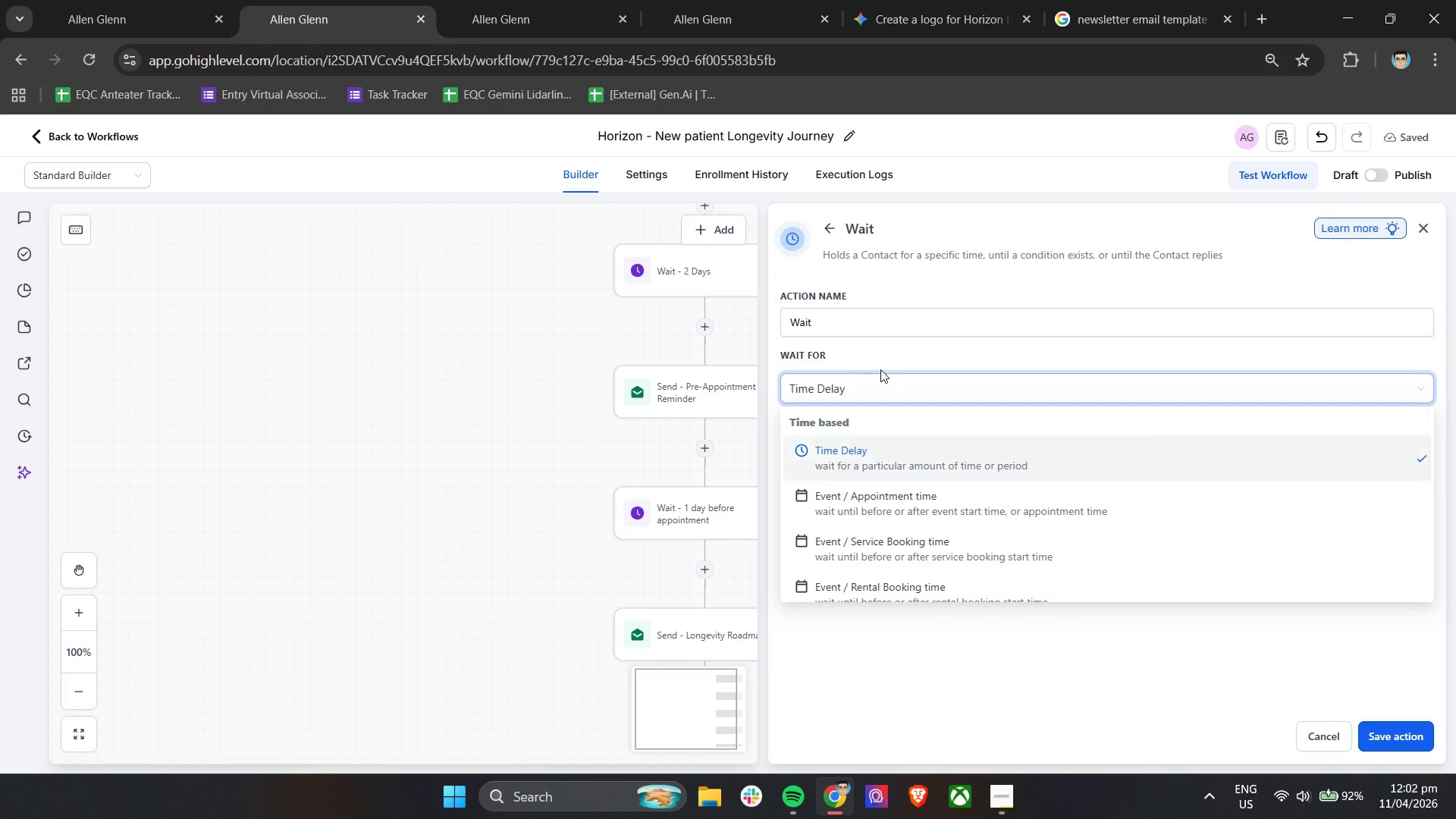 
left_click([878, 360])
 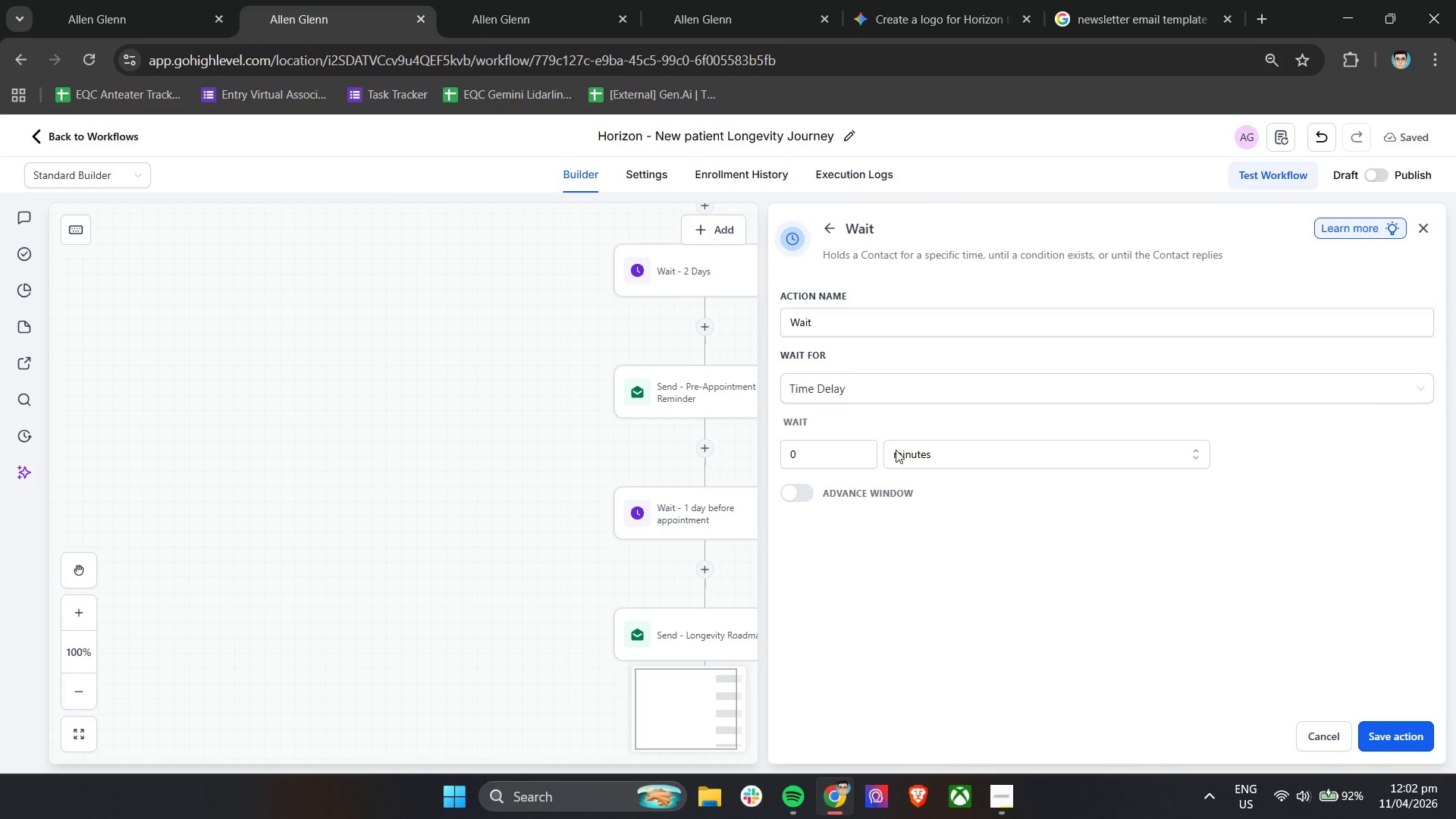 
left_click([917, 450])
 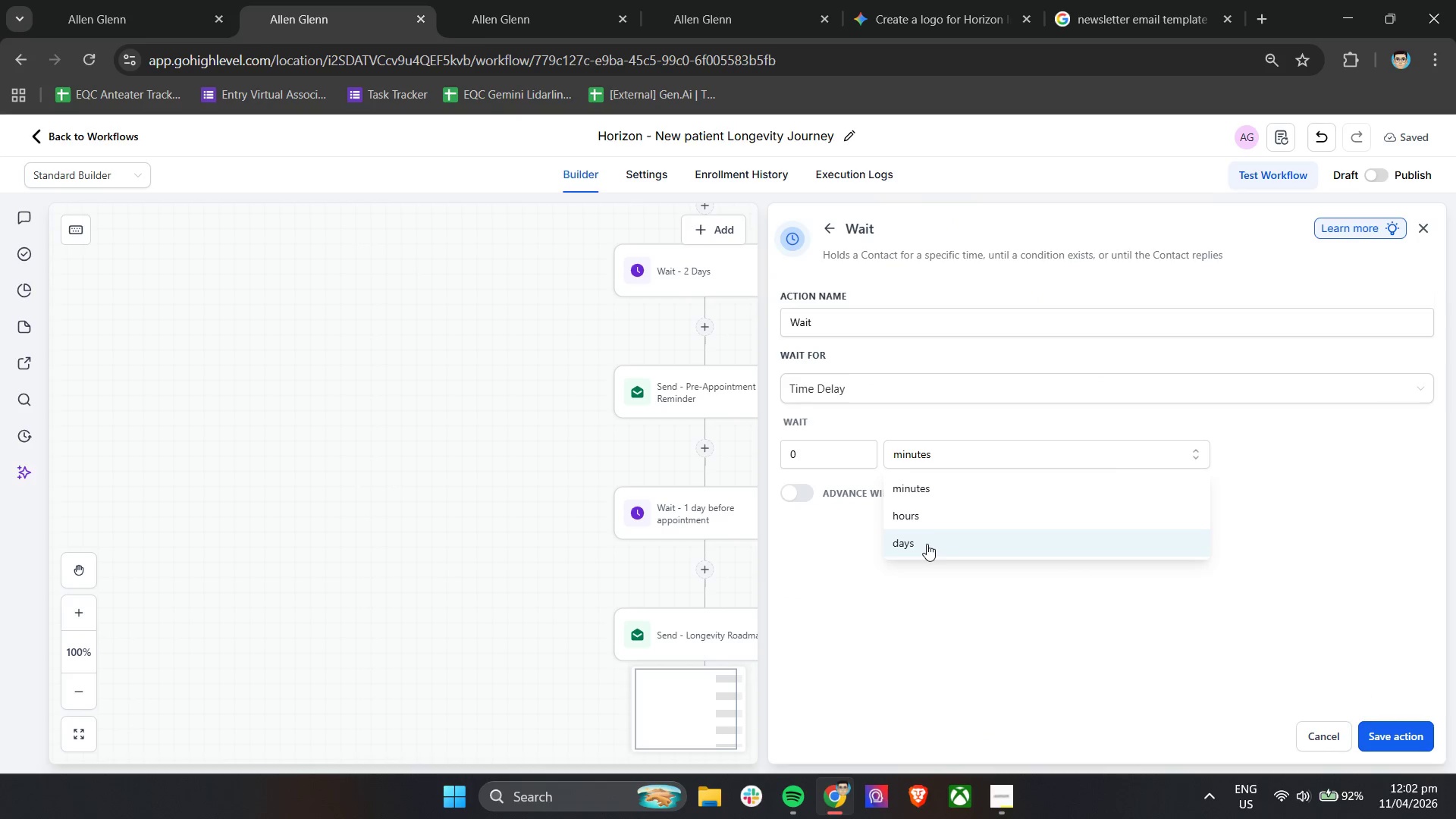 
left_click([925, 546])
 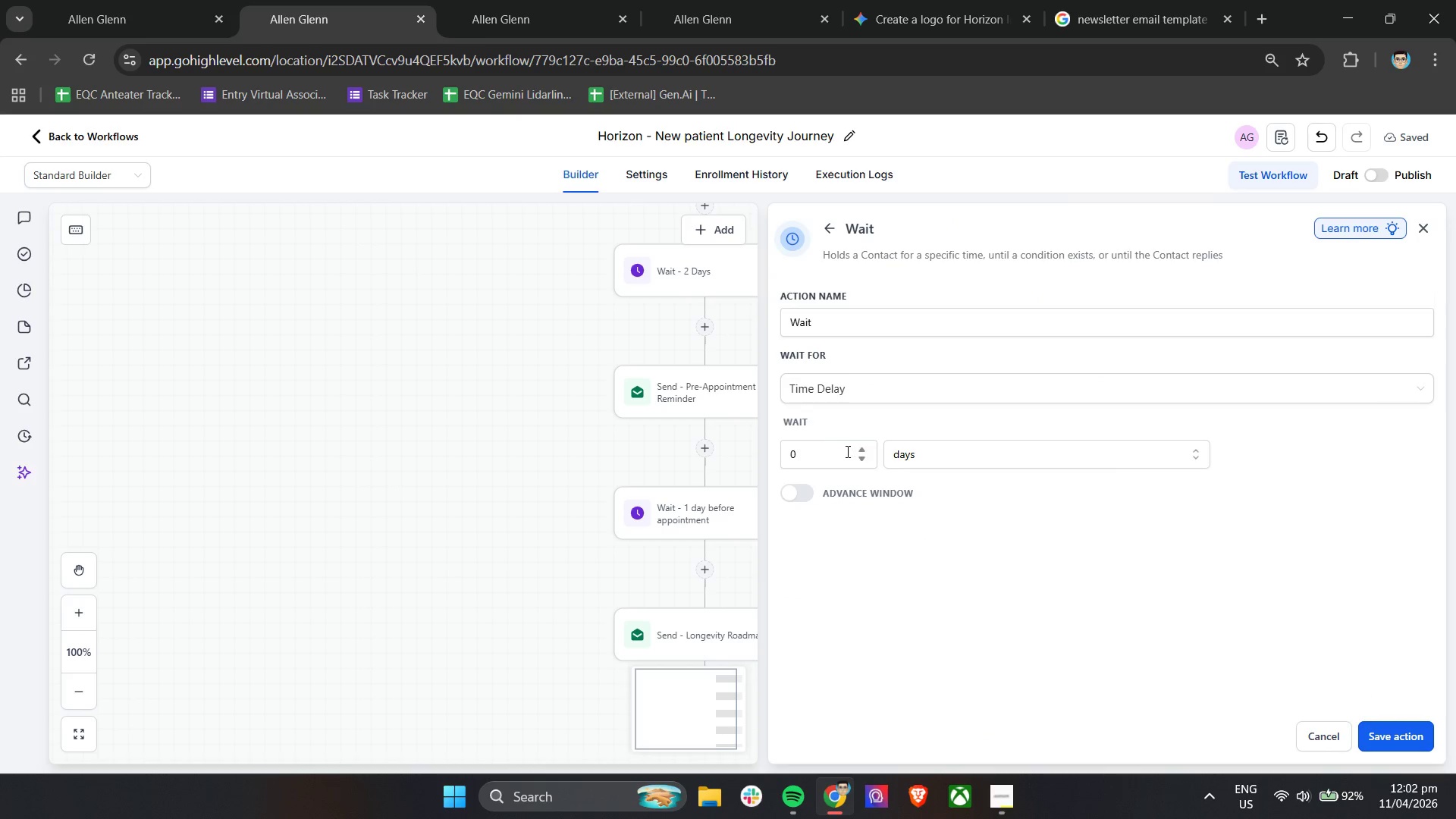 
left_click_drag(start_coordinate=[833, 451], to_coordinate=[771, 455])
 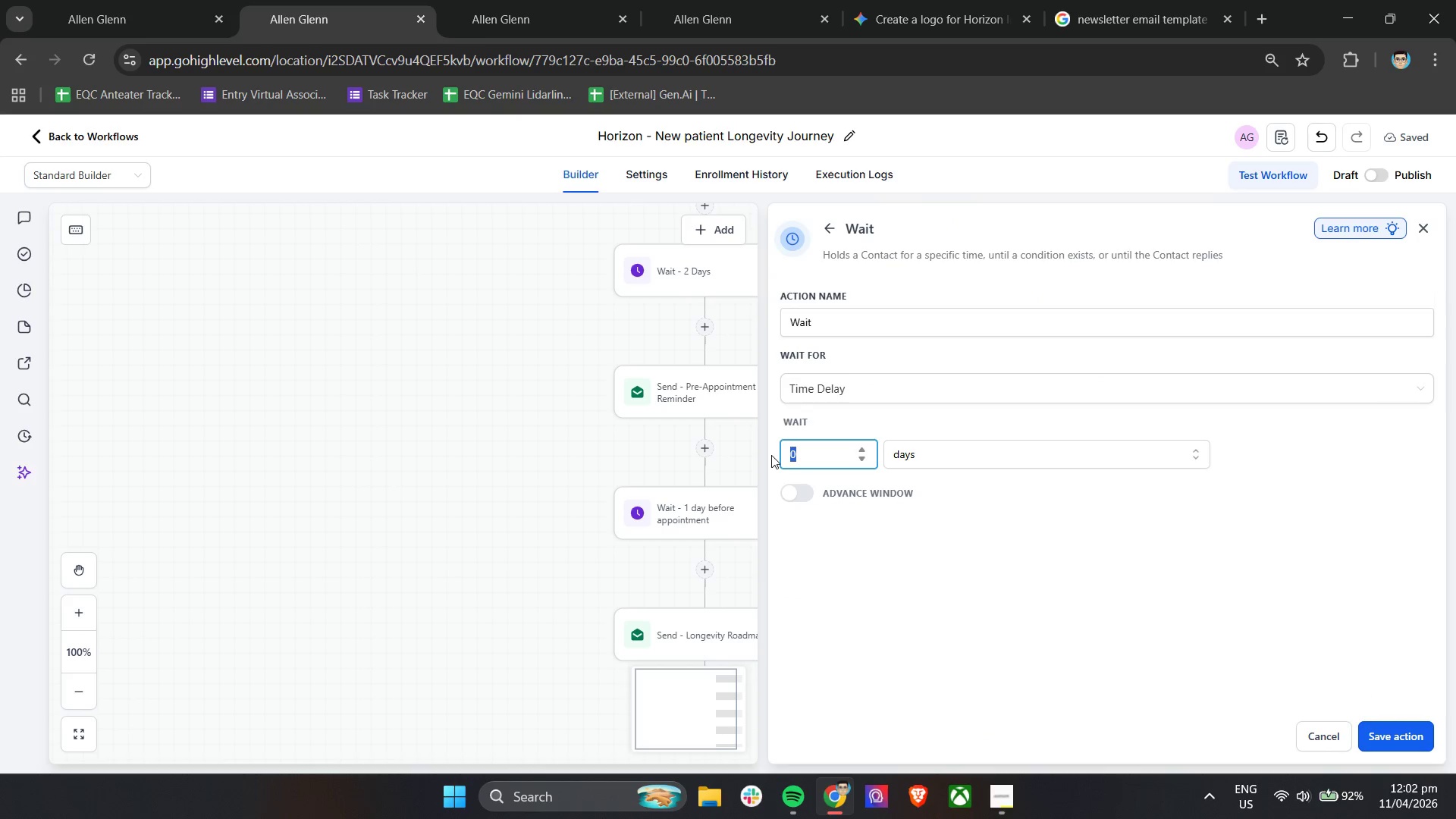 
type(14)
 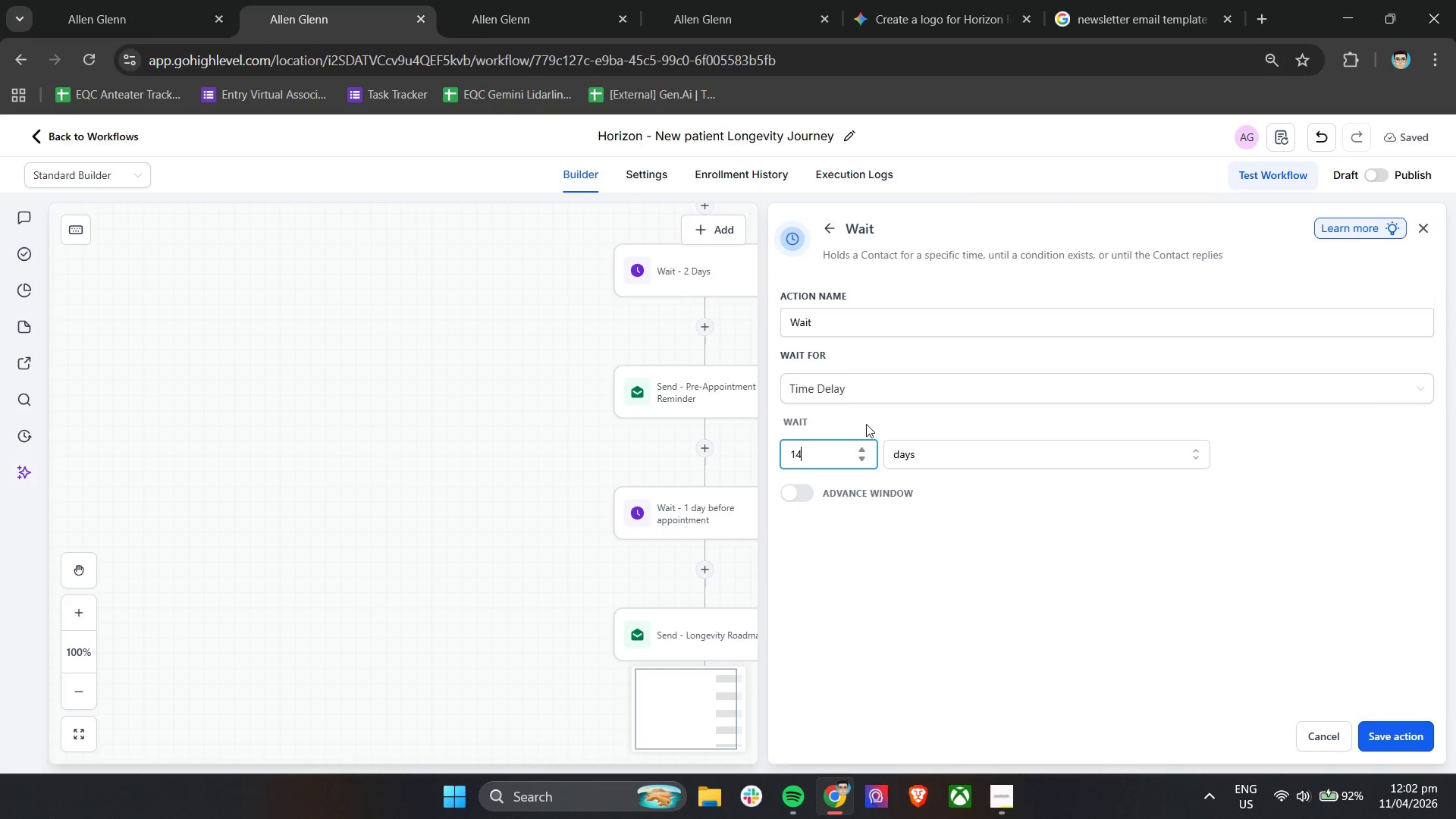 
left_click([866, 424])
 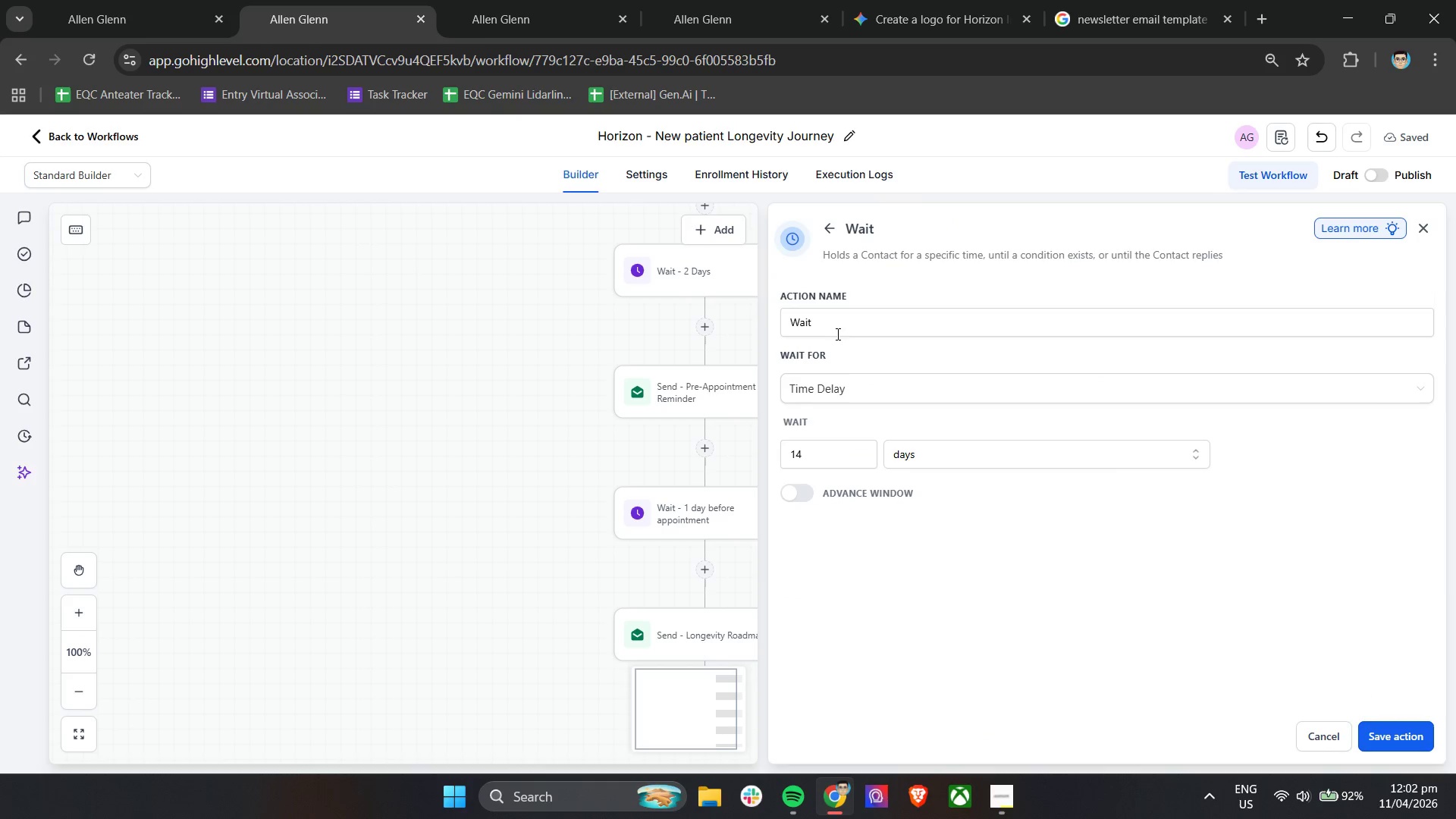 
left_click([837, 328])
 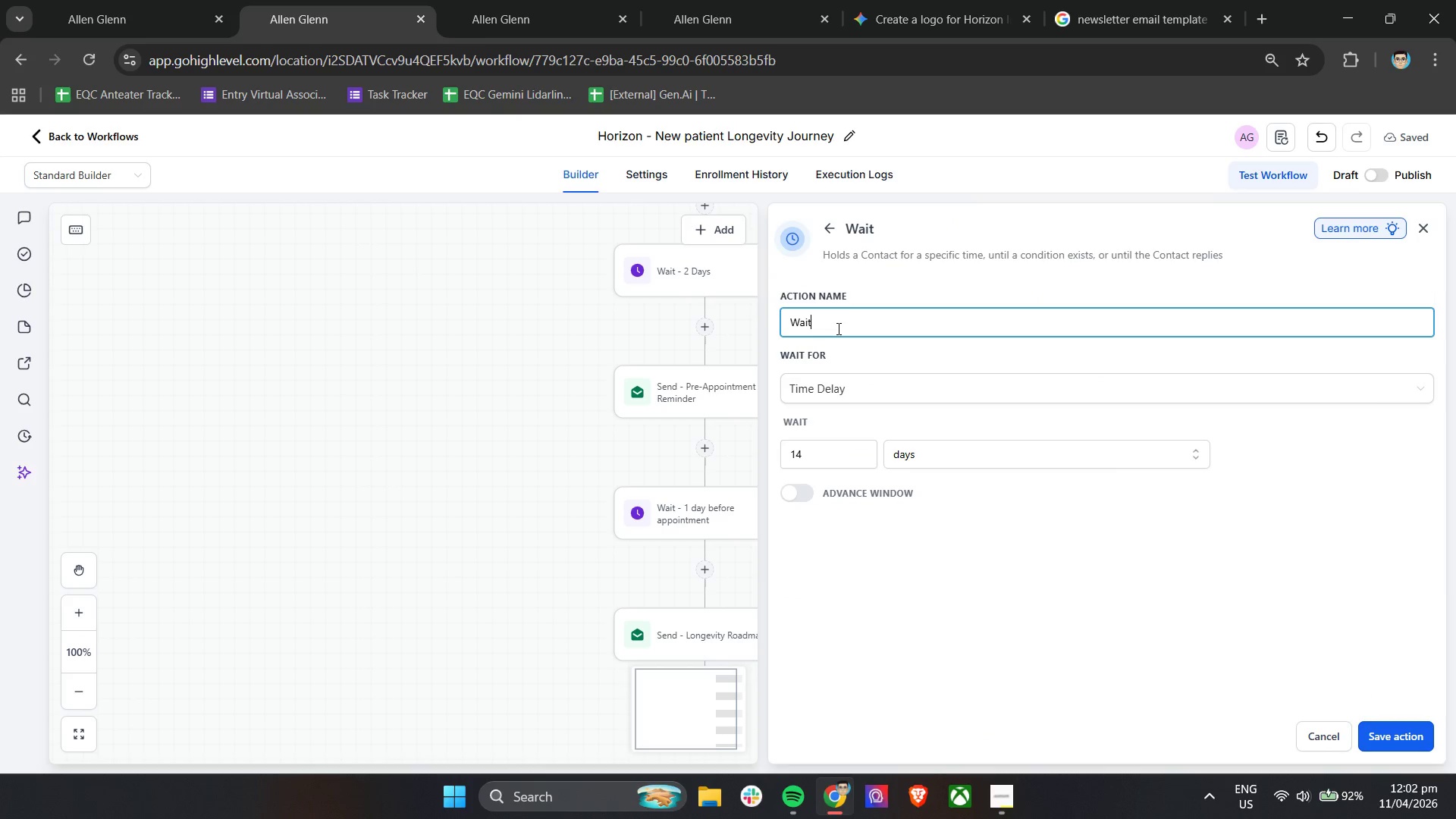 
type( - 14 da)
key(Backspace)
key(Backspace)
type(Days)
 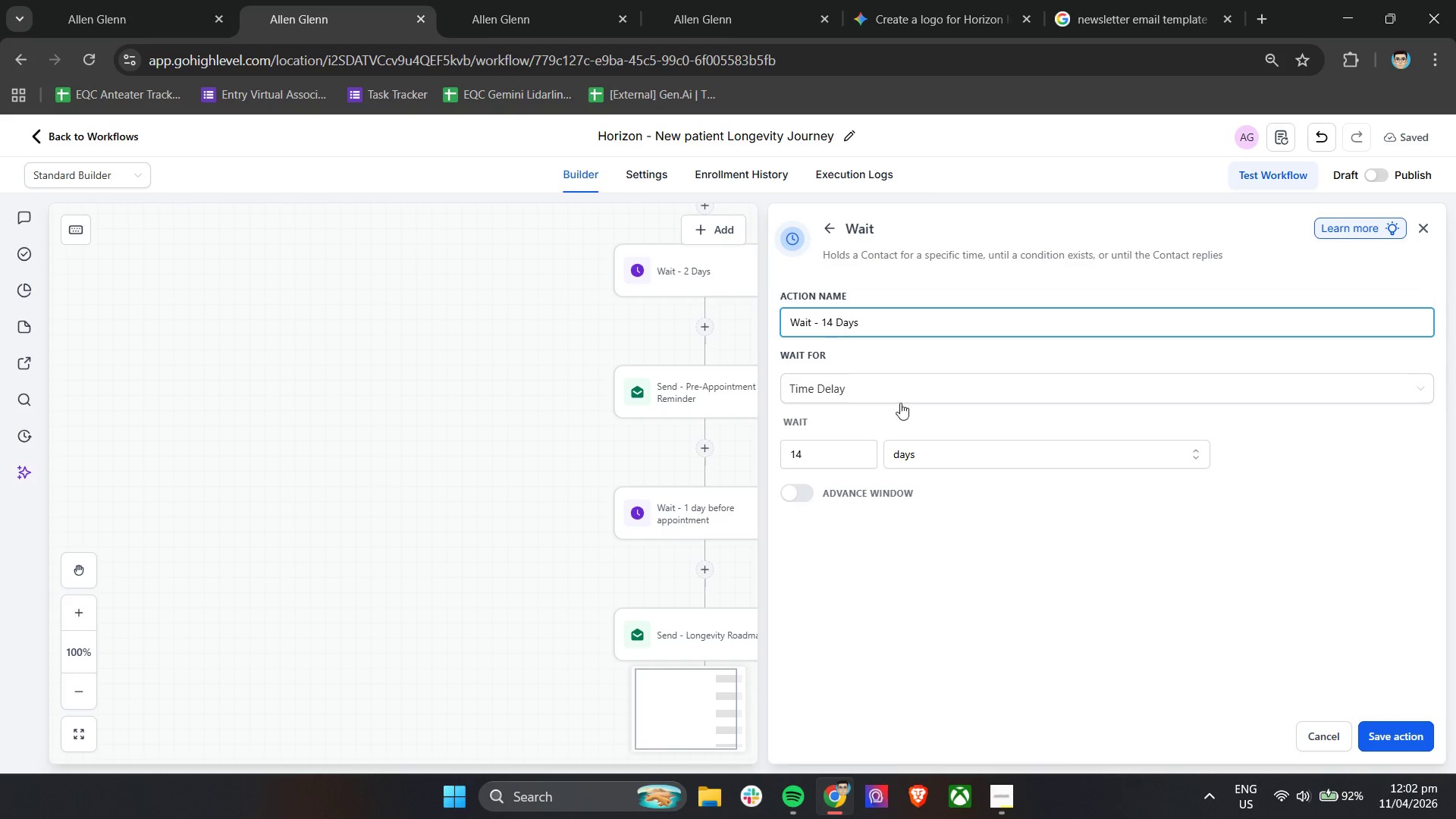 
left_click_drag(start_coordinate=[1078, 537], to_coordinate=[1101, 549])
 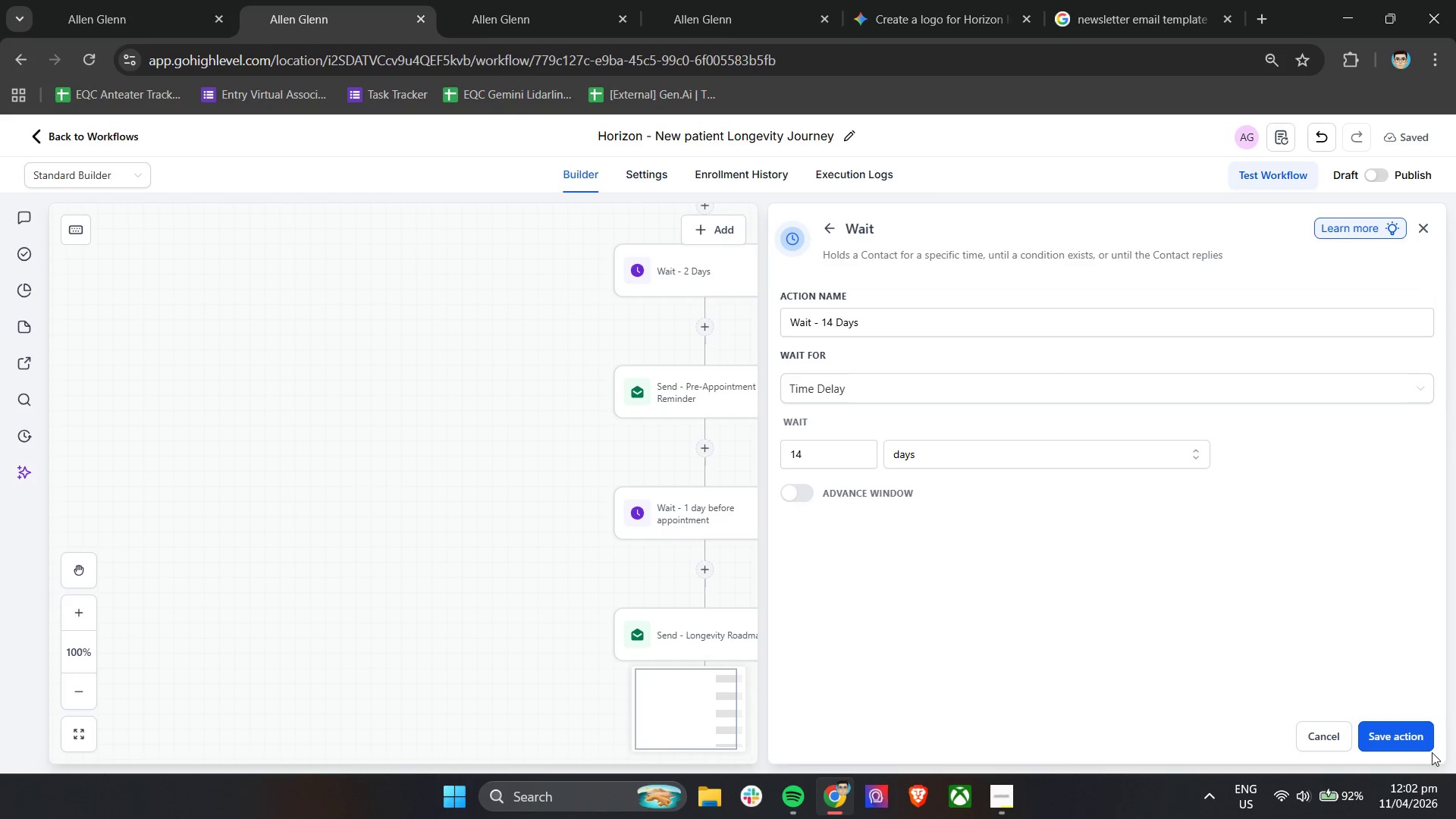 
left_click([1417, 741])
 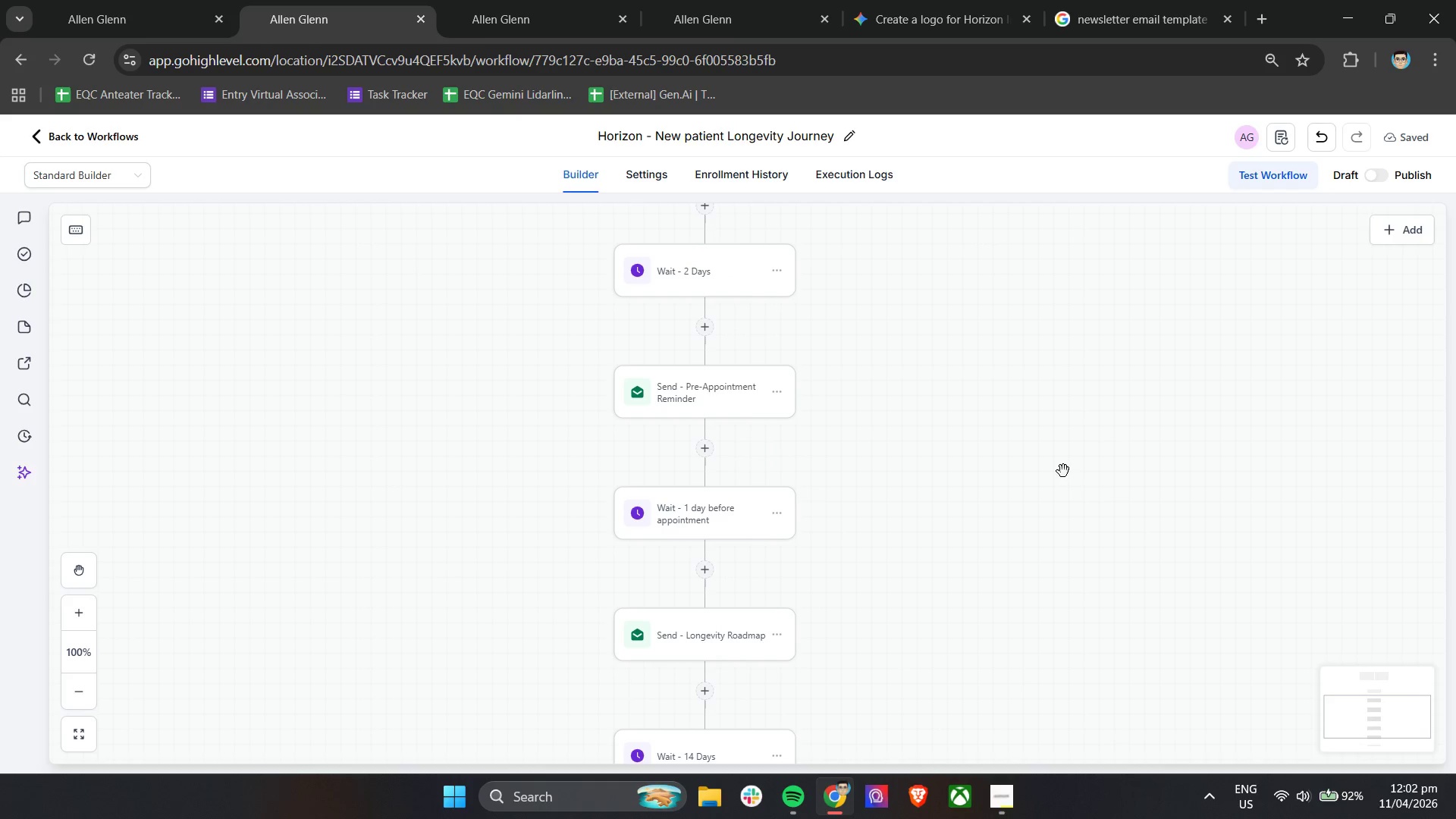 
scroll: coordinate [1063, 471], scroll_direction: up, amount: 5.0
 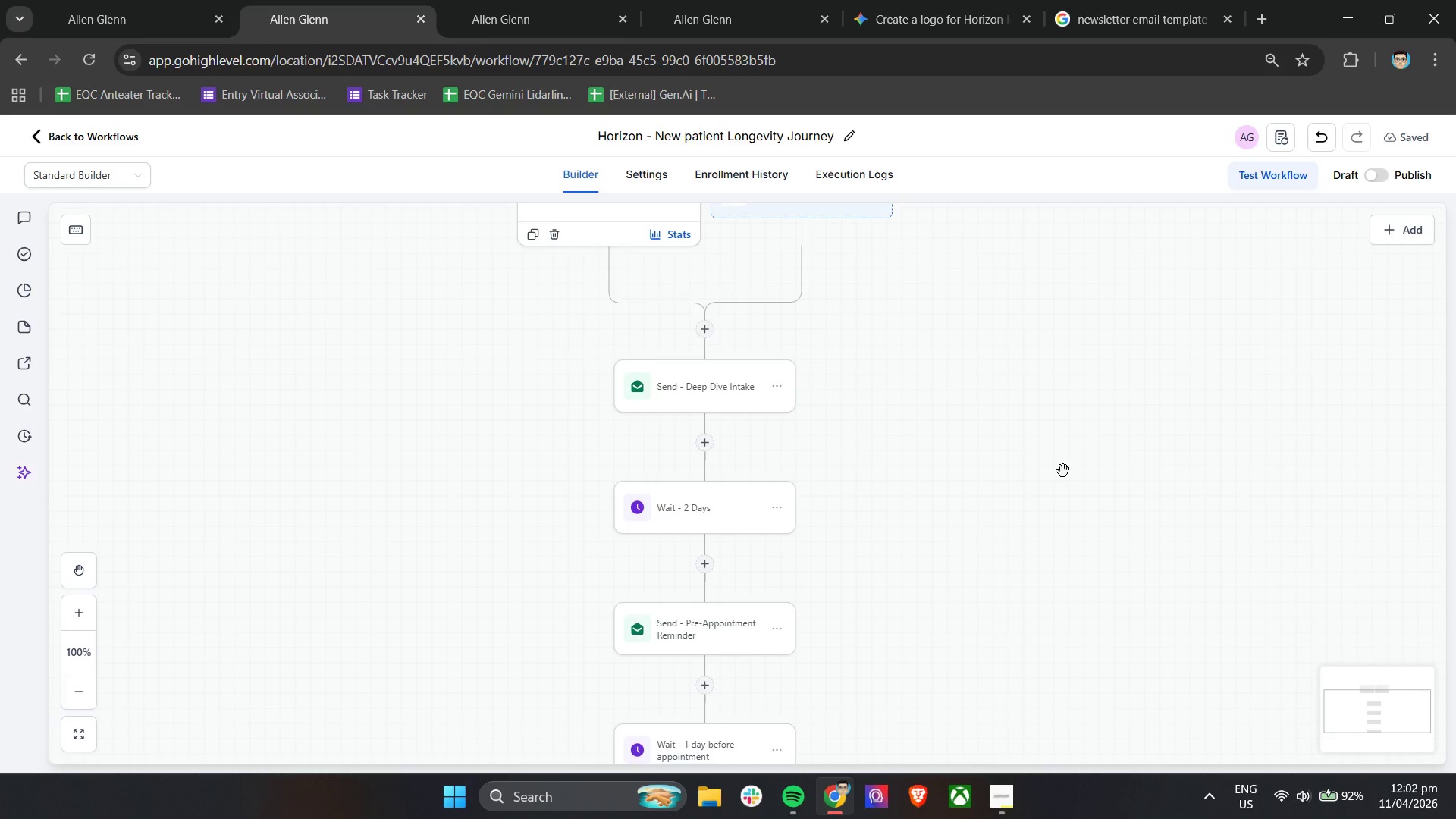 
scroll: coordinate [812, 438], scroll_direction: down, amount: 4.0